 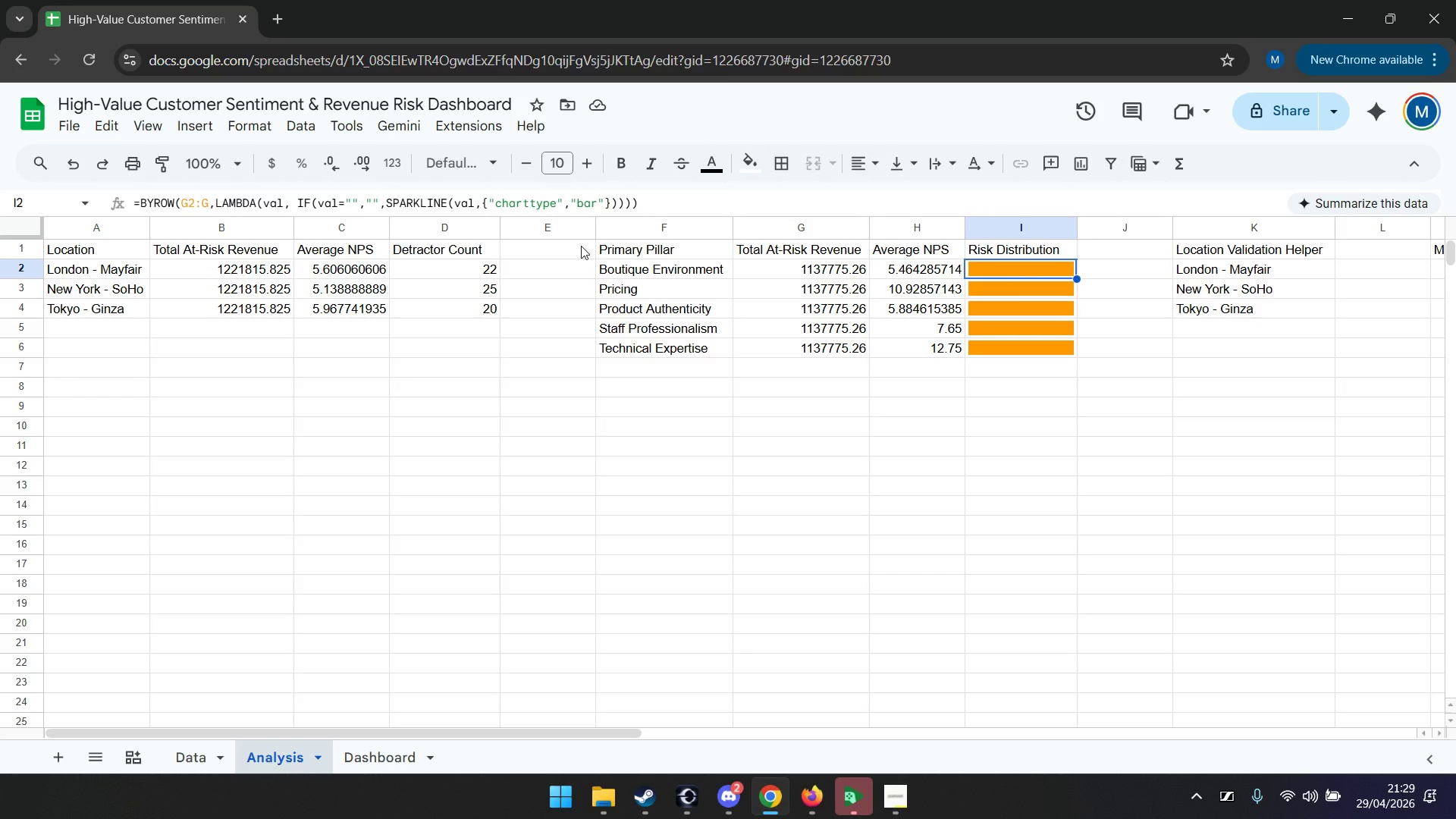 
left_click([602, 201])
 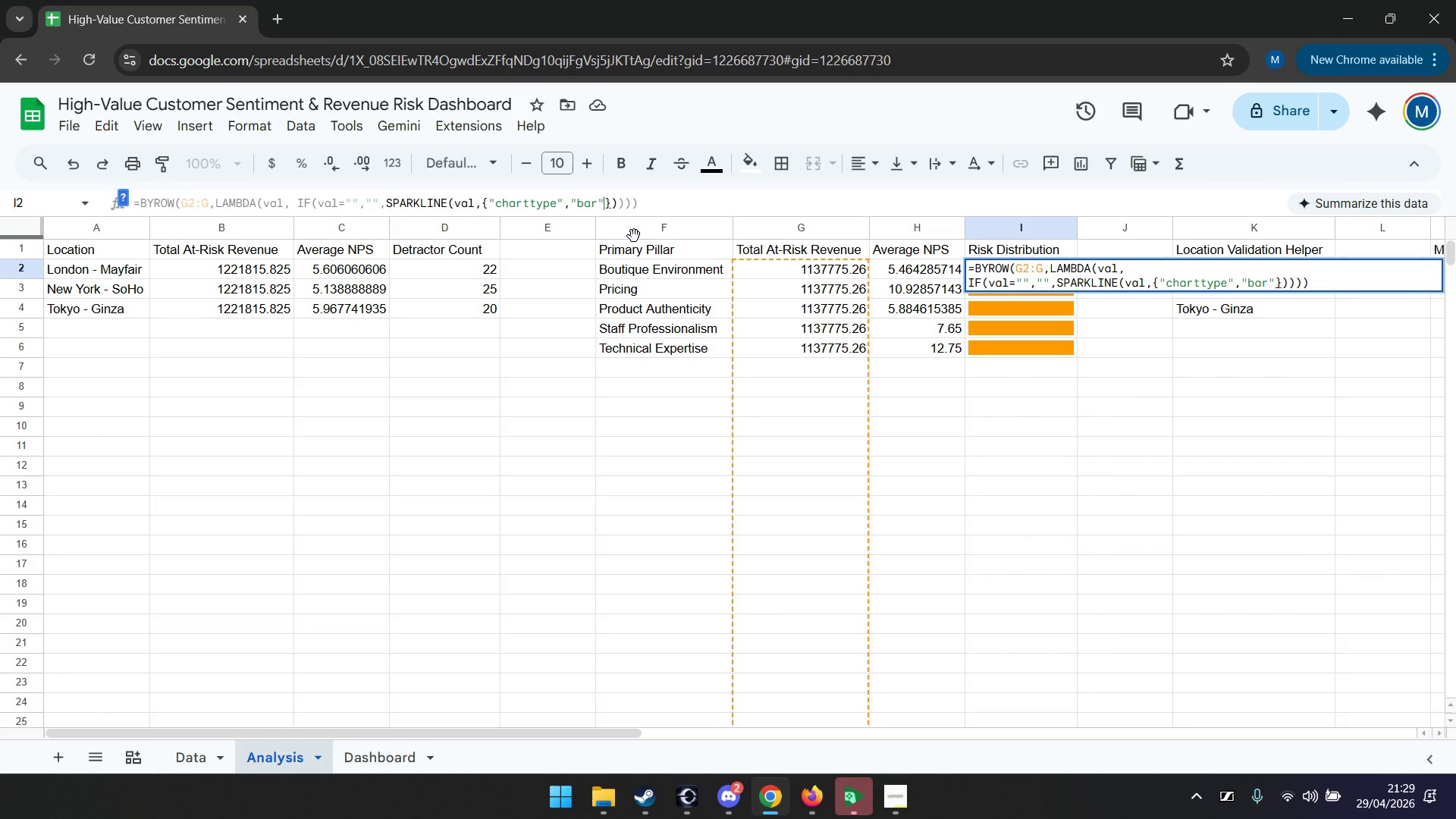 
type(, "max",)
 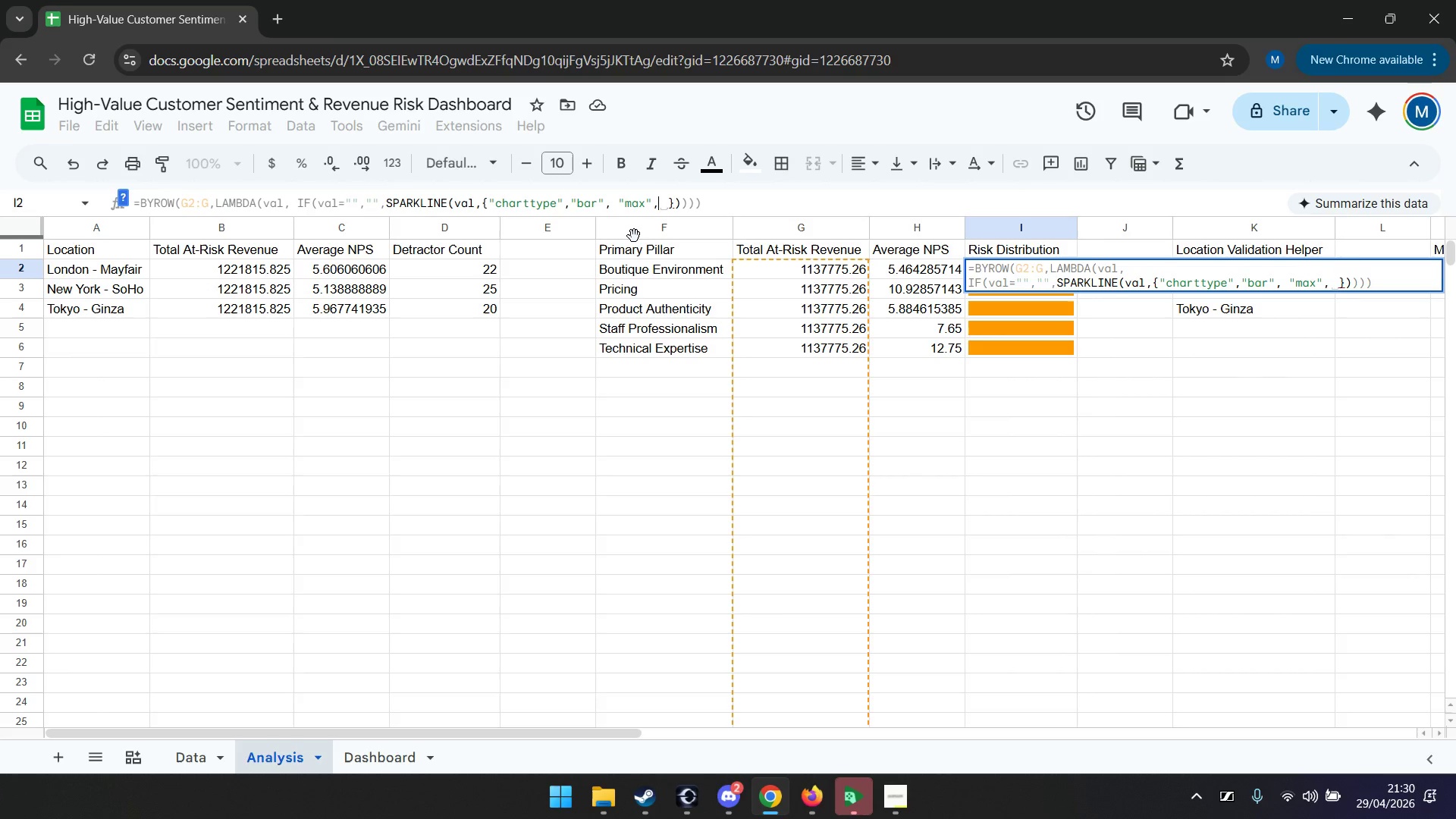 
type(MAX)
 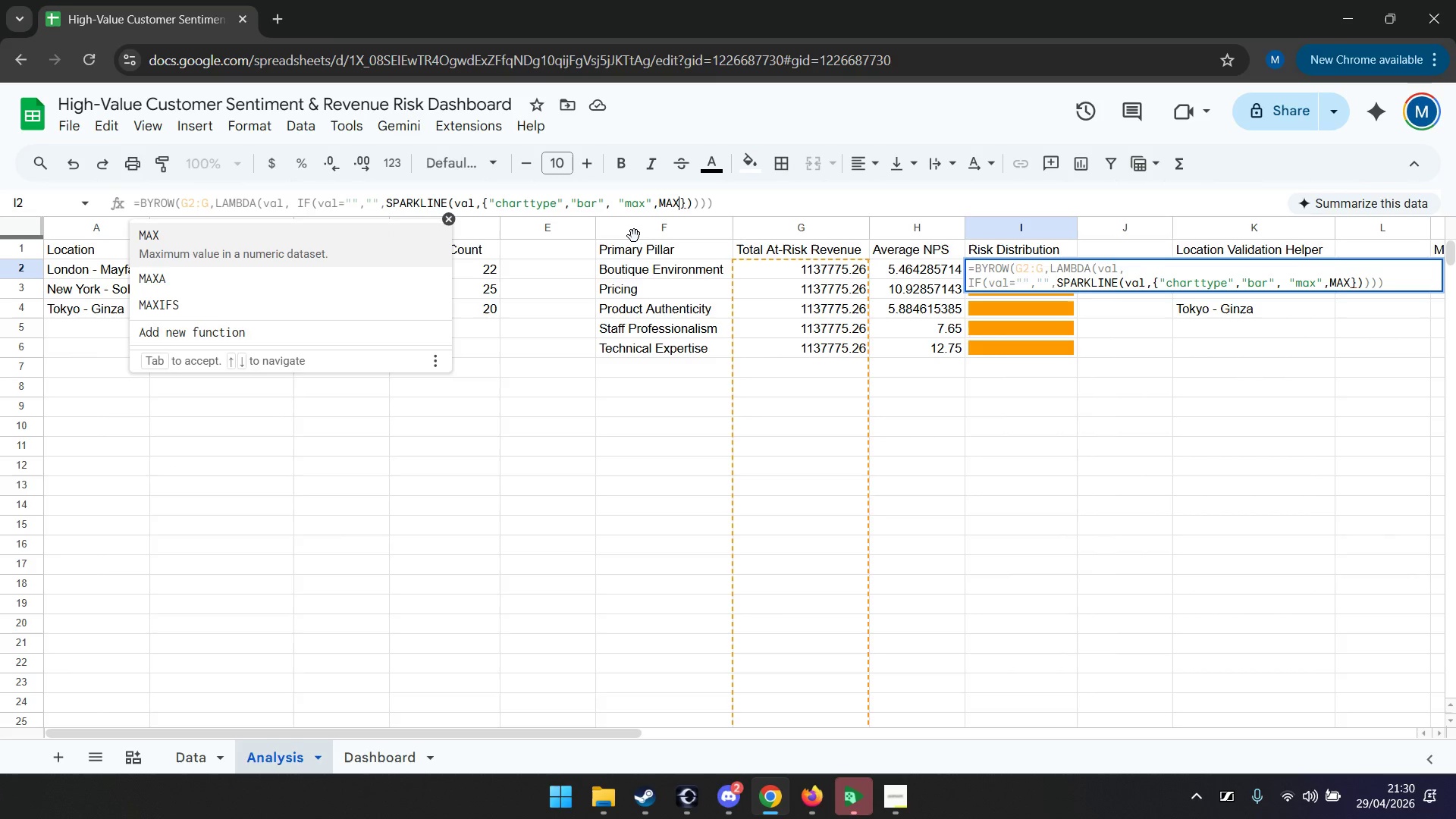 
key(Enter)
 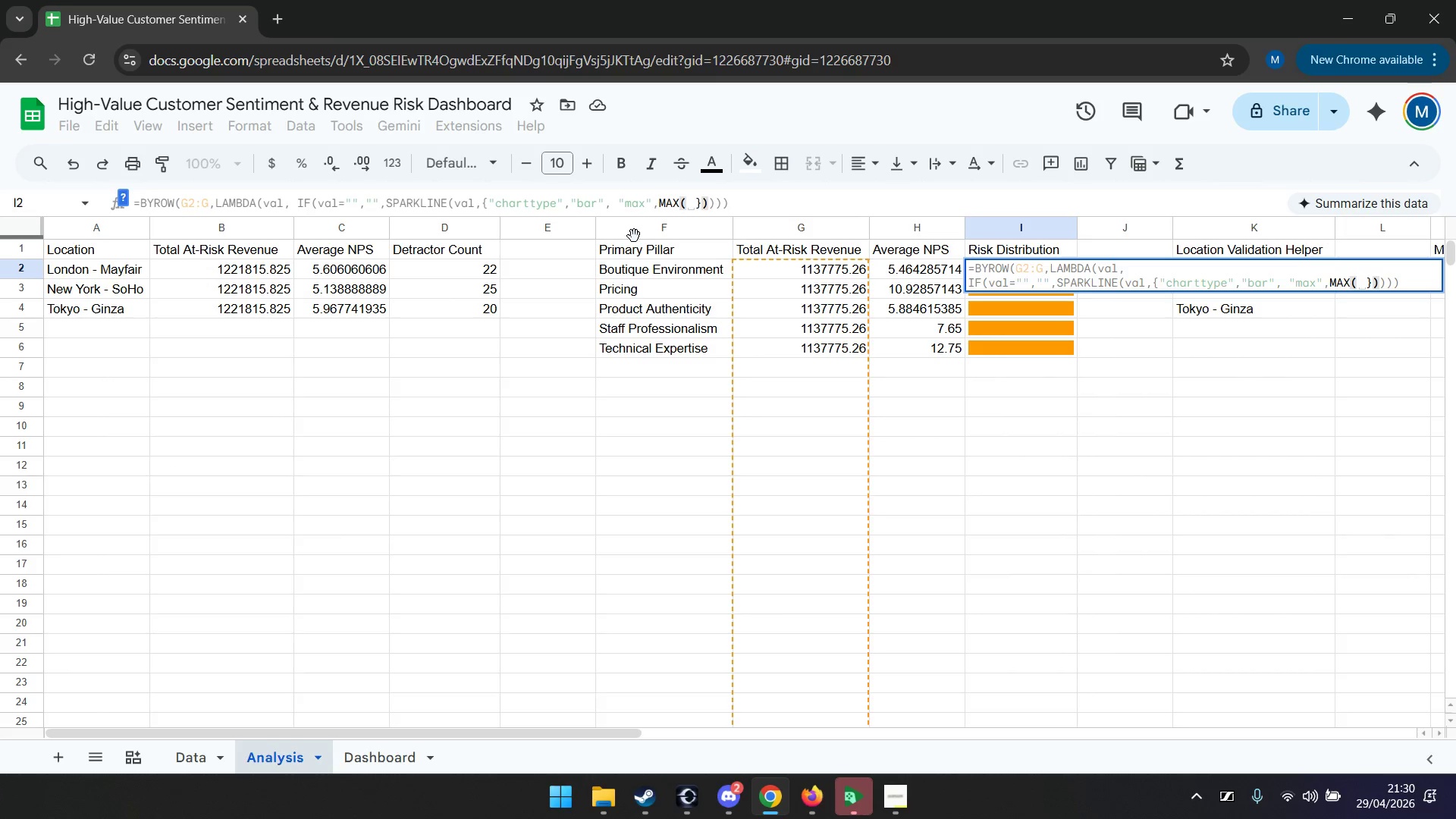 
type(G$2:g)
 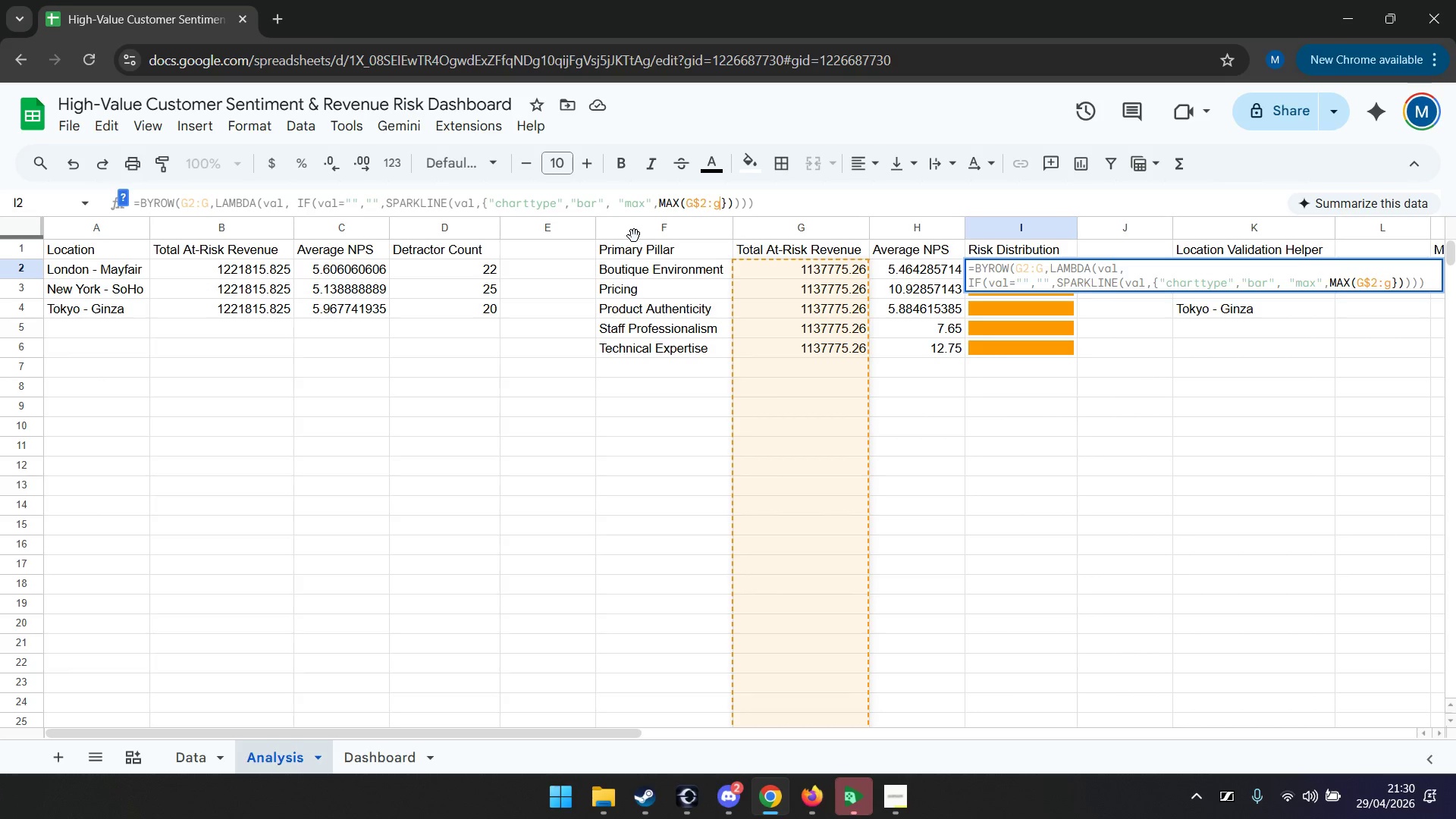 
wait(6.33)
 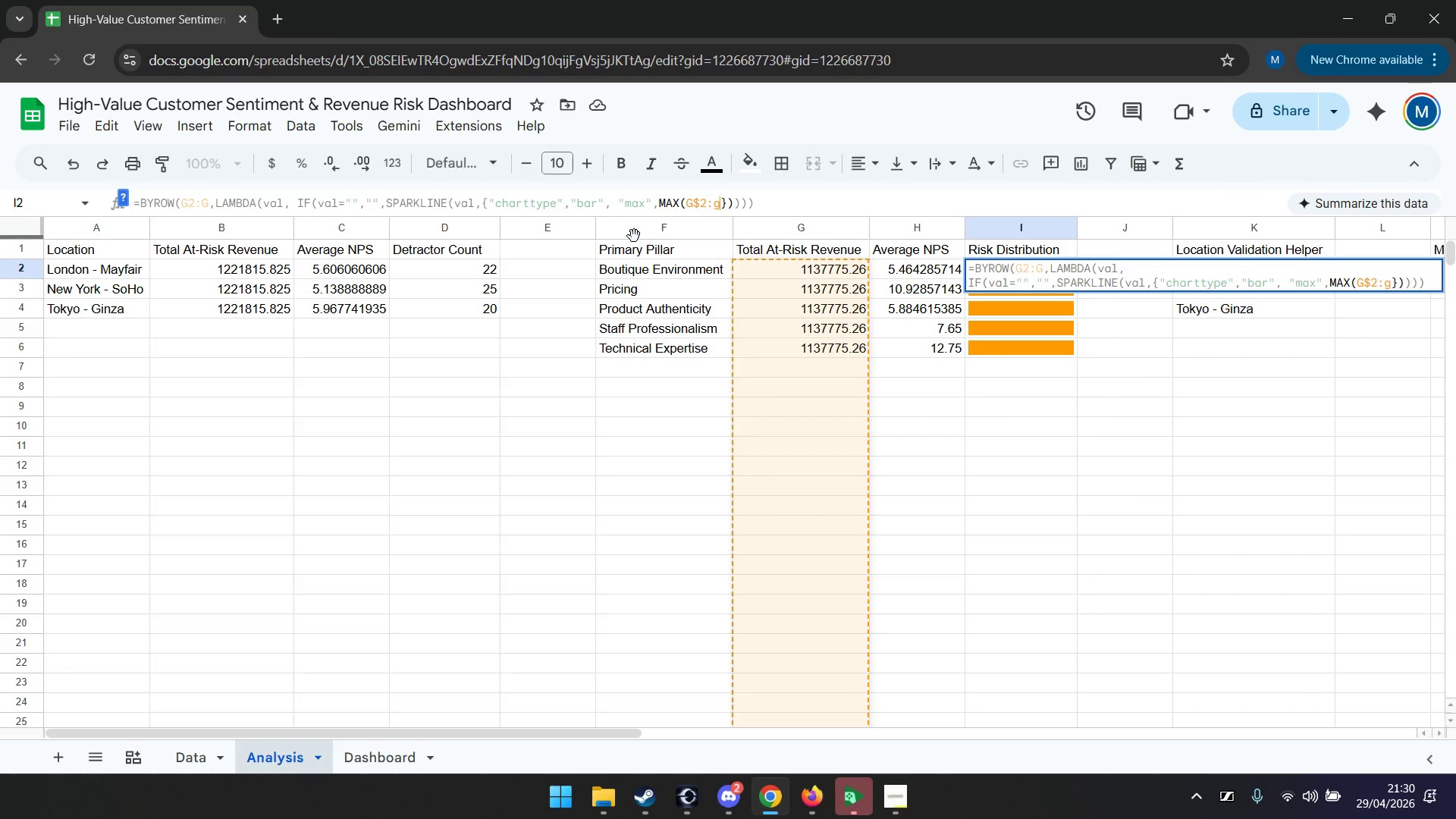 
key(Shift+0)
 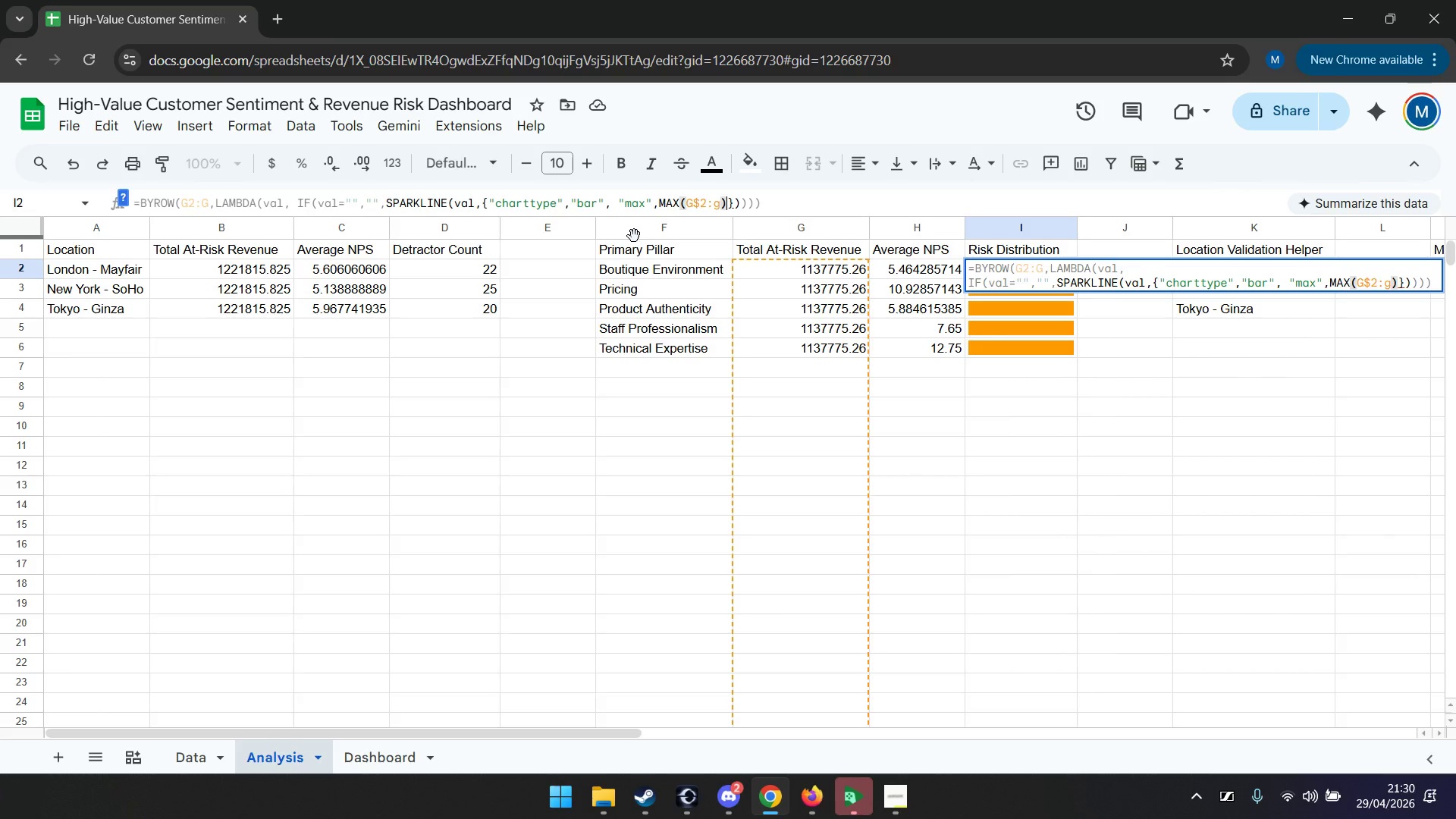 
key(ArrowRight)
 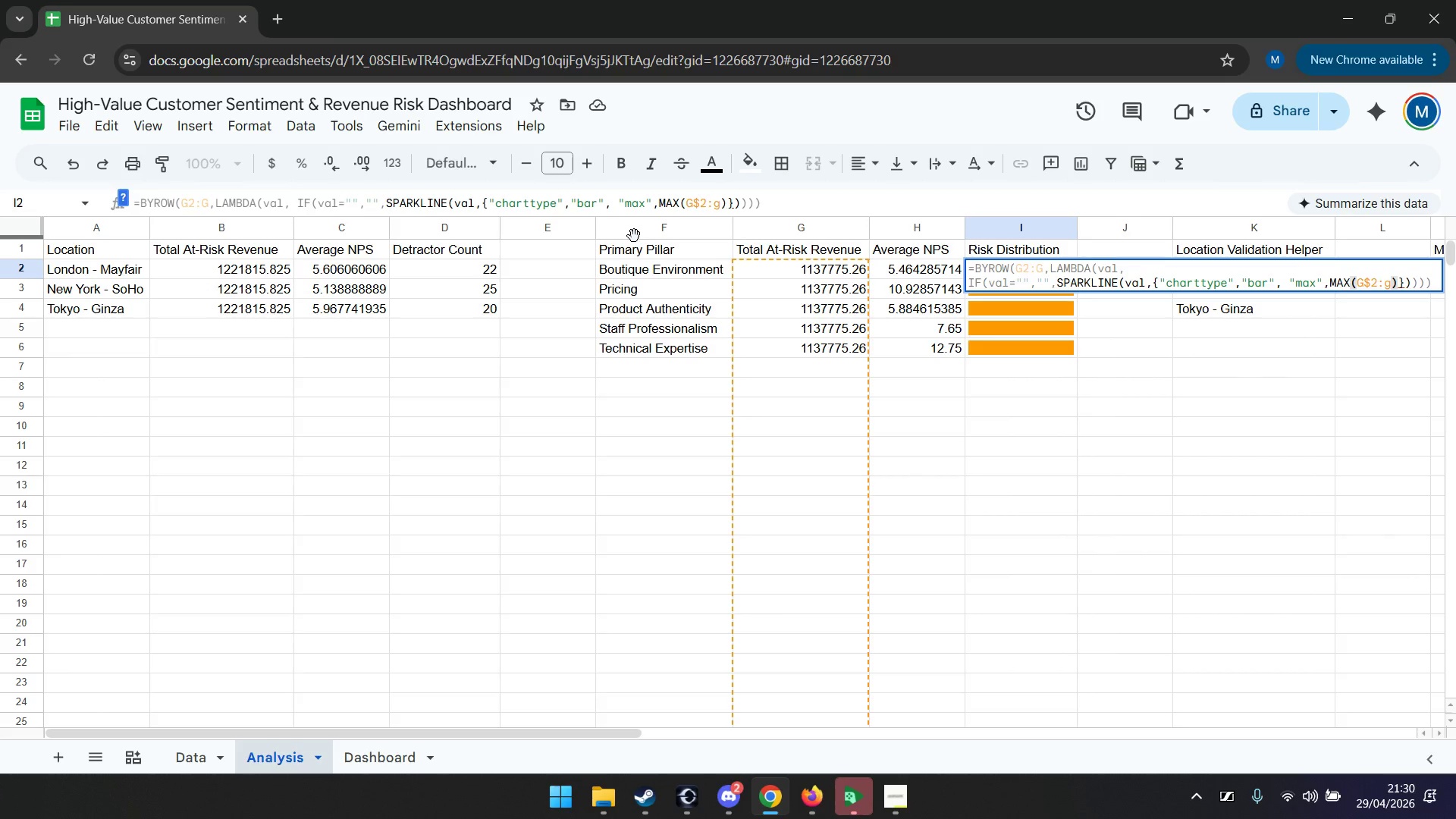 
key(ArrowRight)
 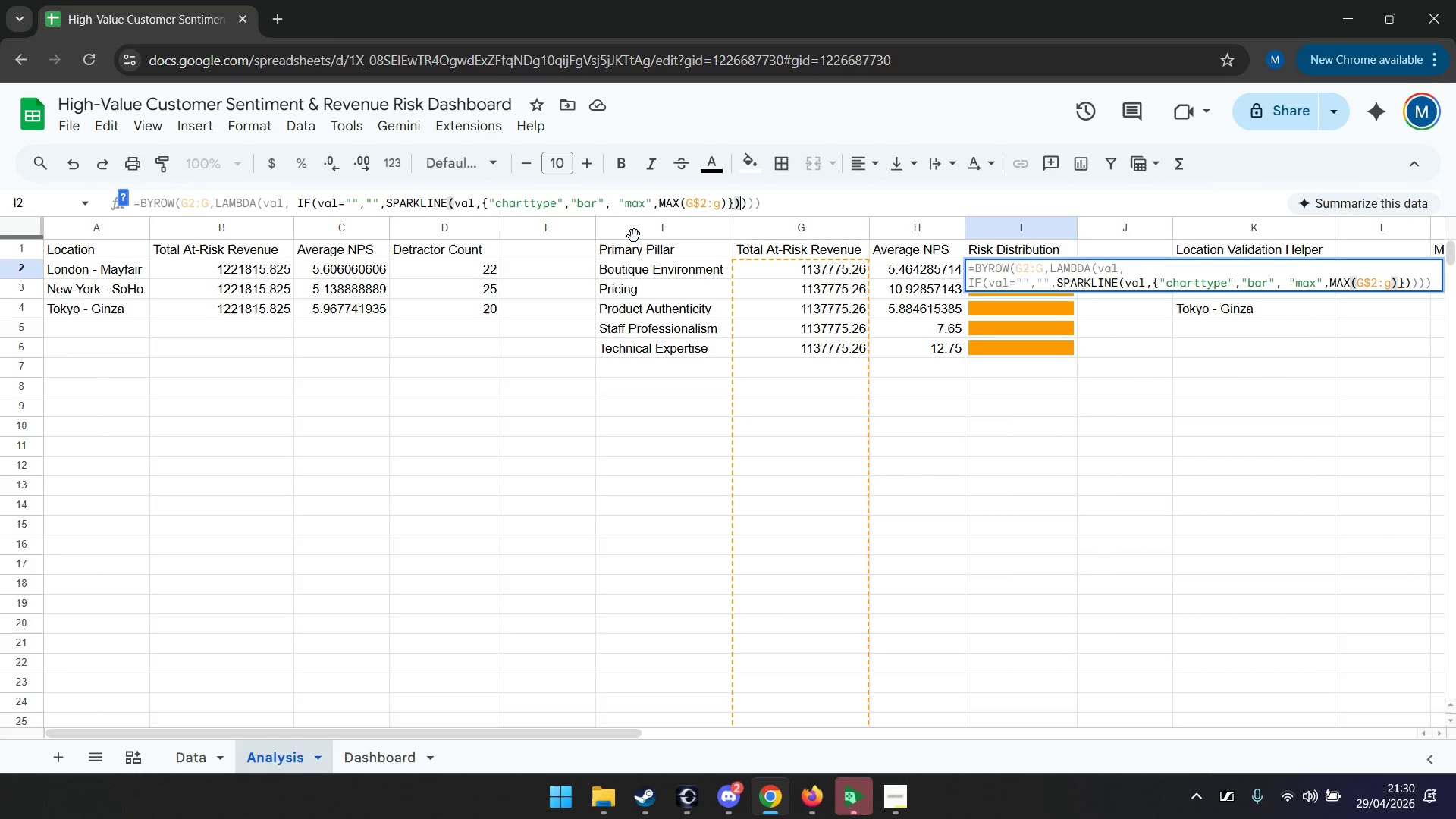 
key(ArrowRight)
 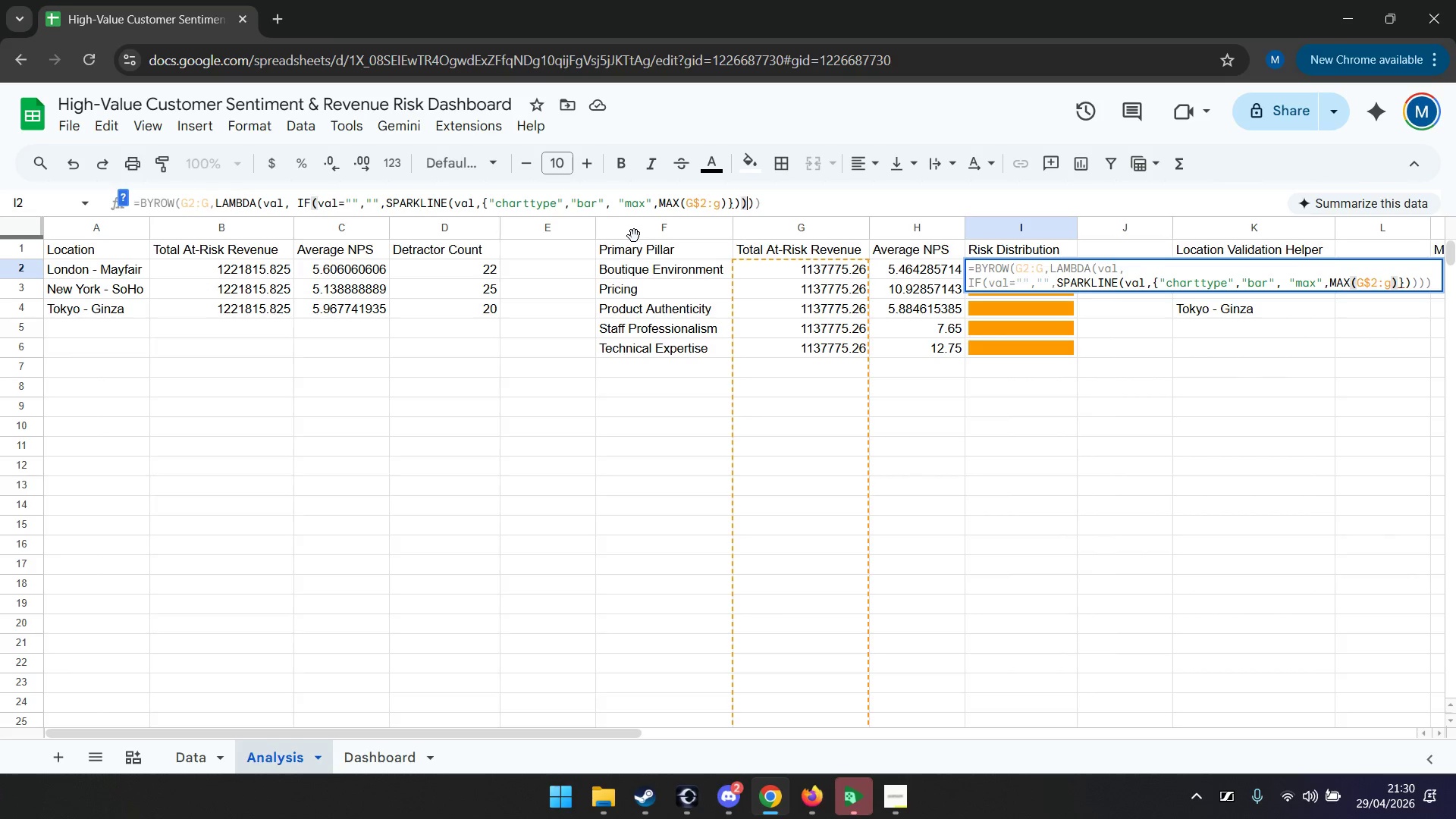 
key(ArrowRight)
 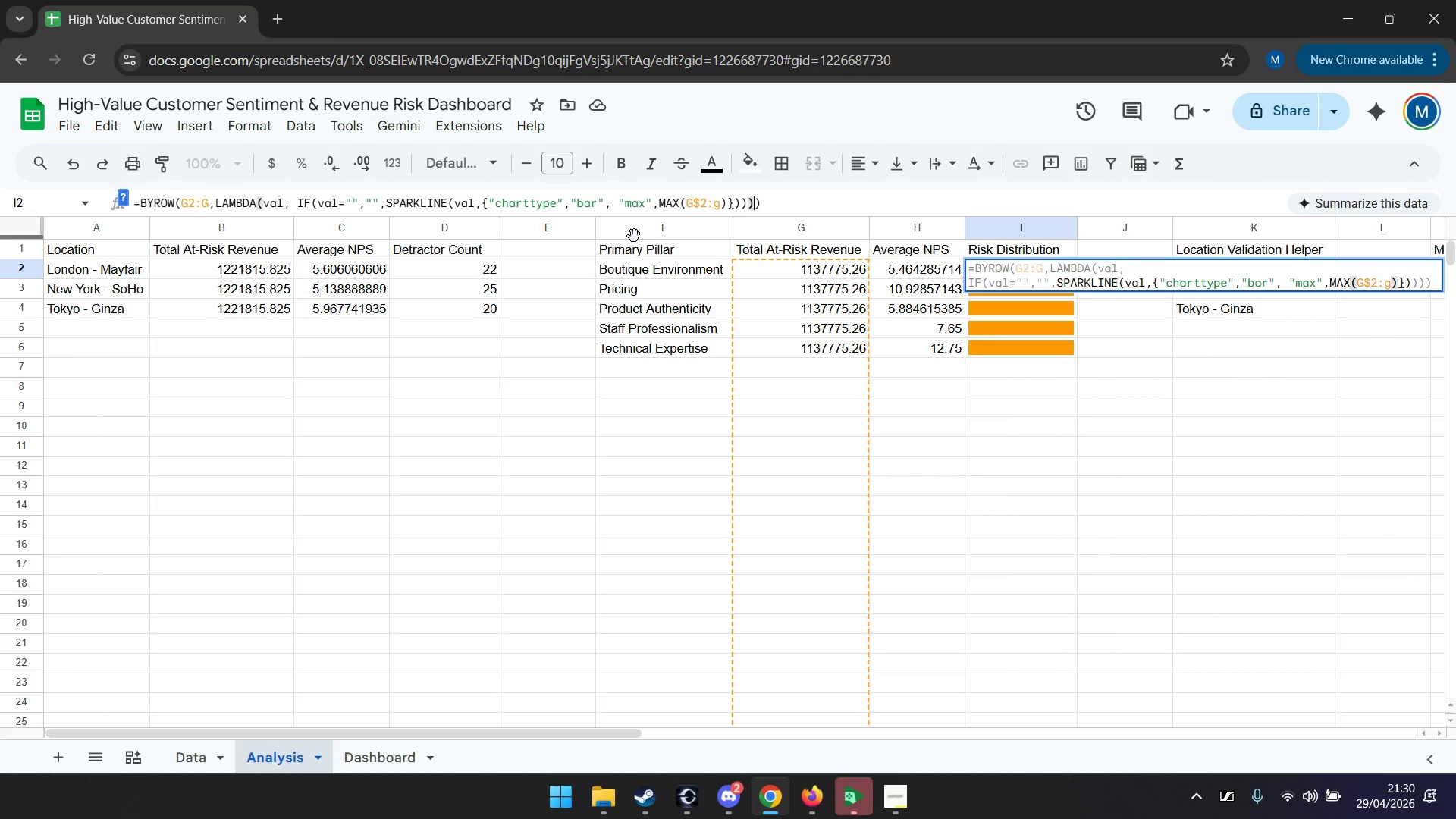 
key(ArrowRight)
 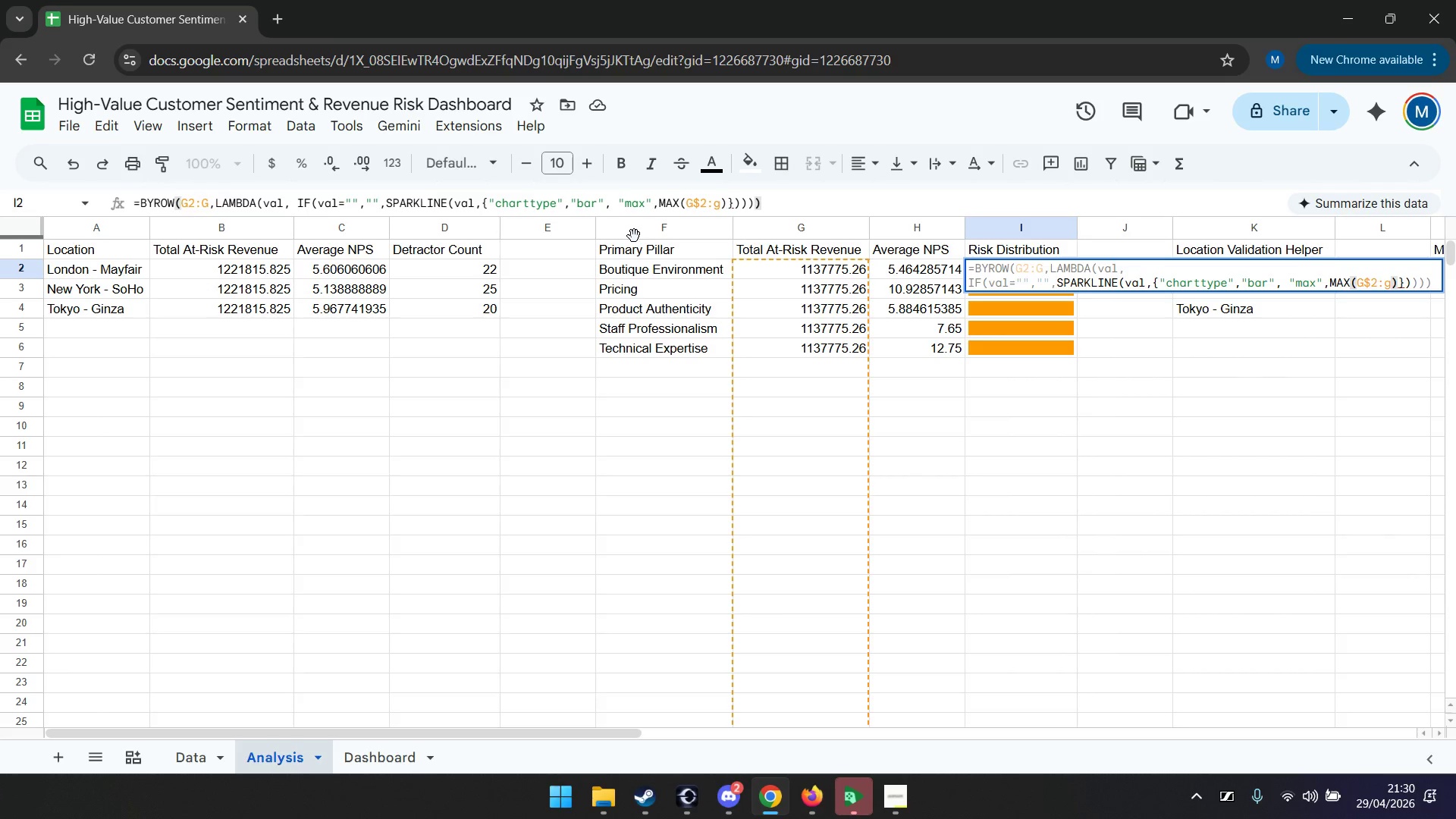 
key(Enter)
 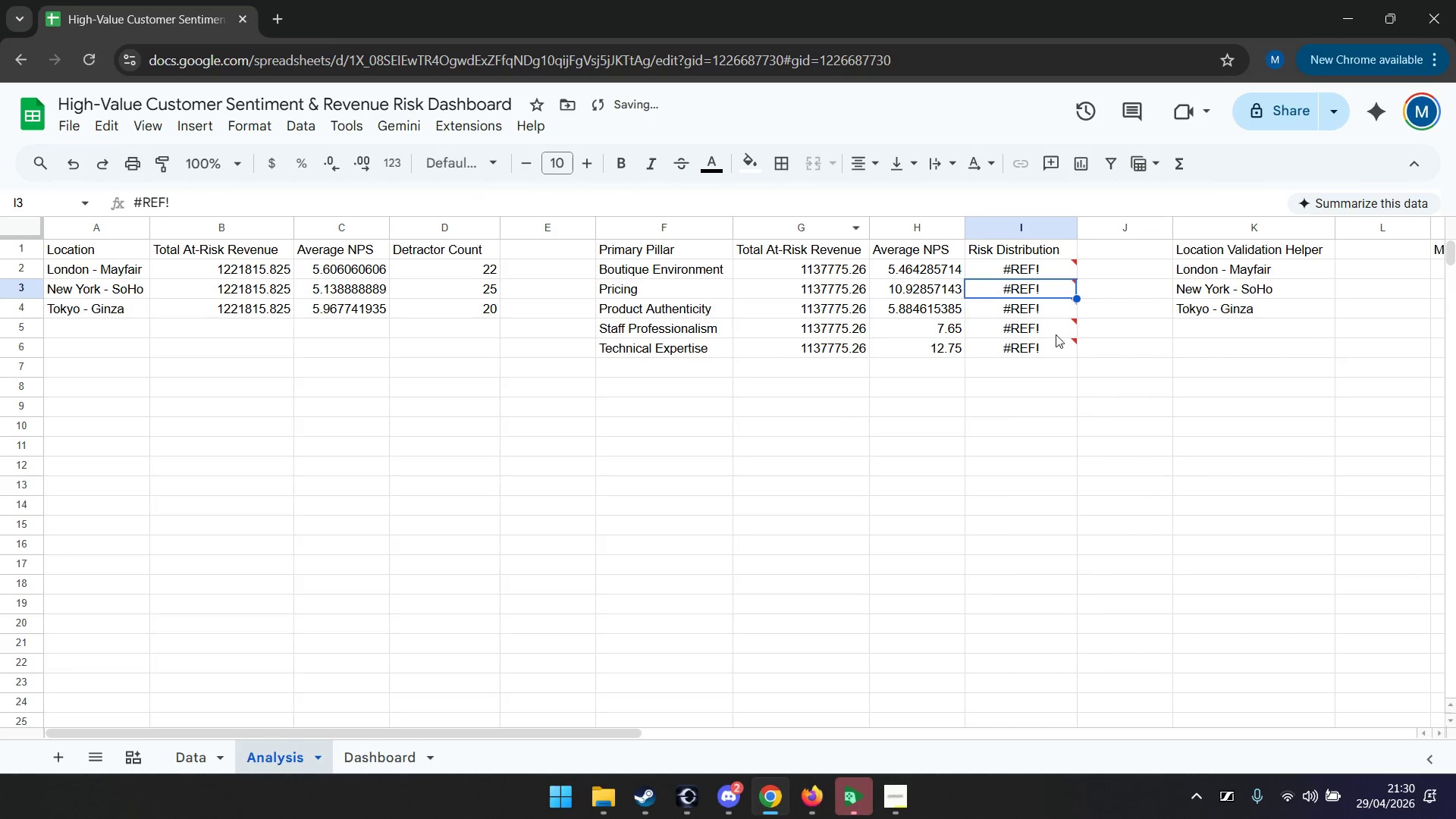 
left_click([1040, 275])
 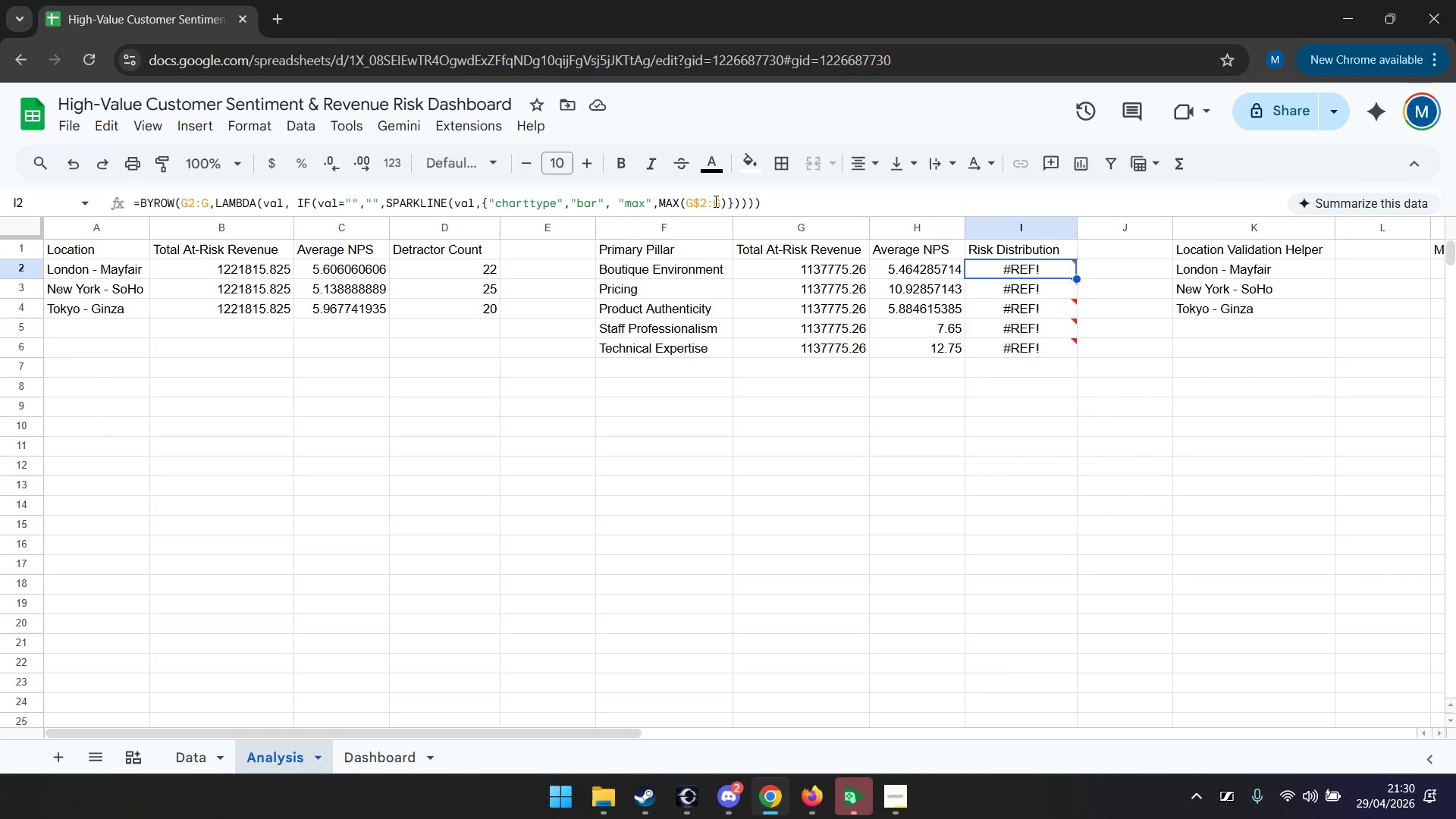 
wait(9.25)
 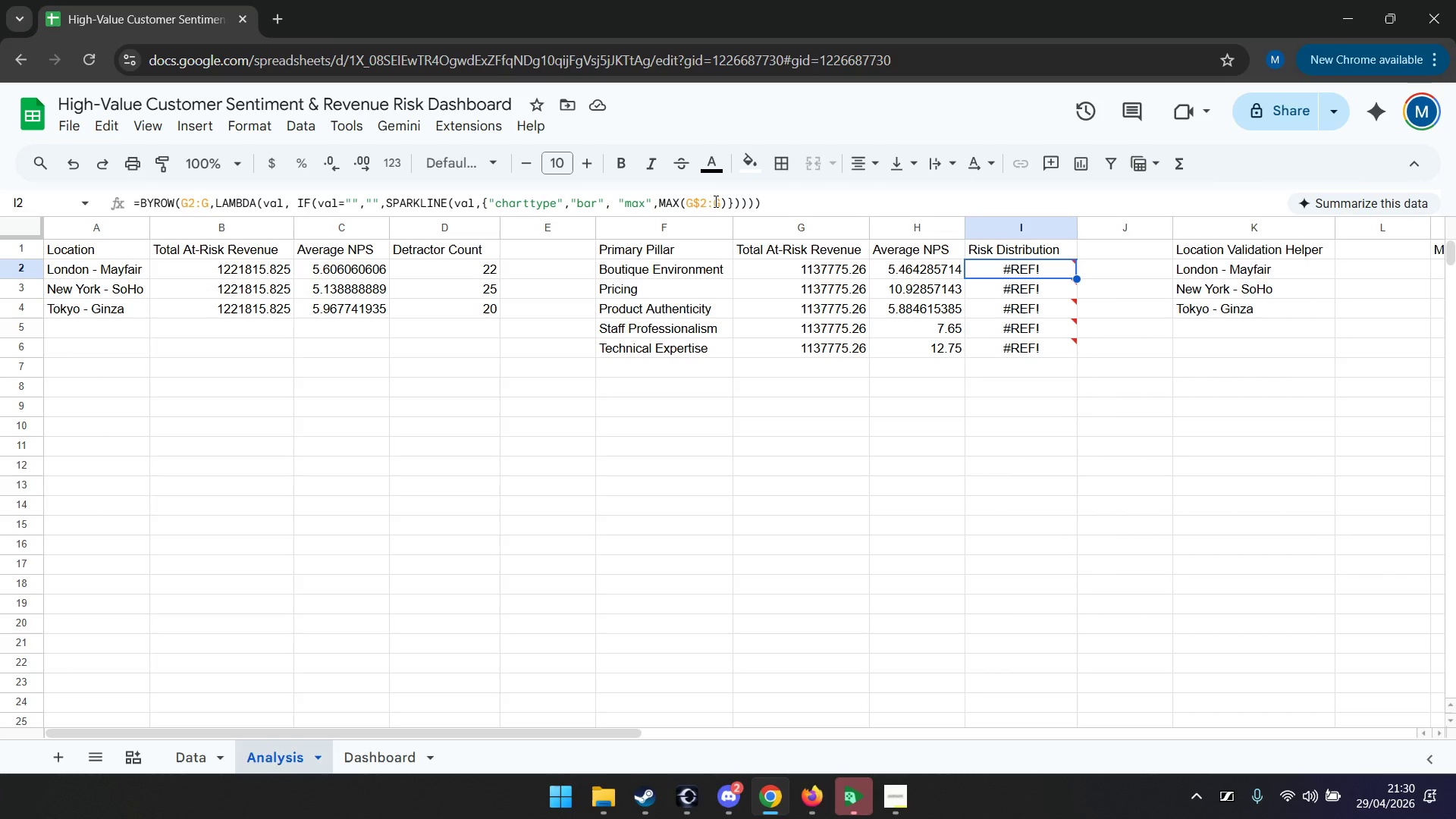 
left_click([720, 203])
 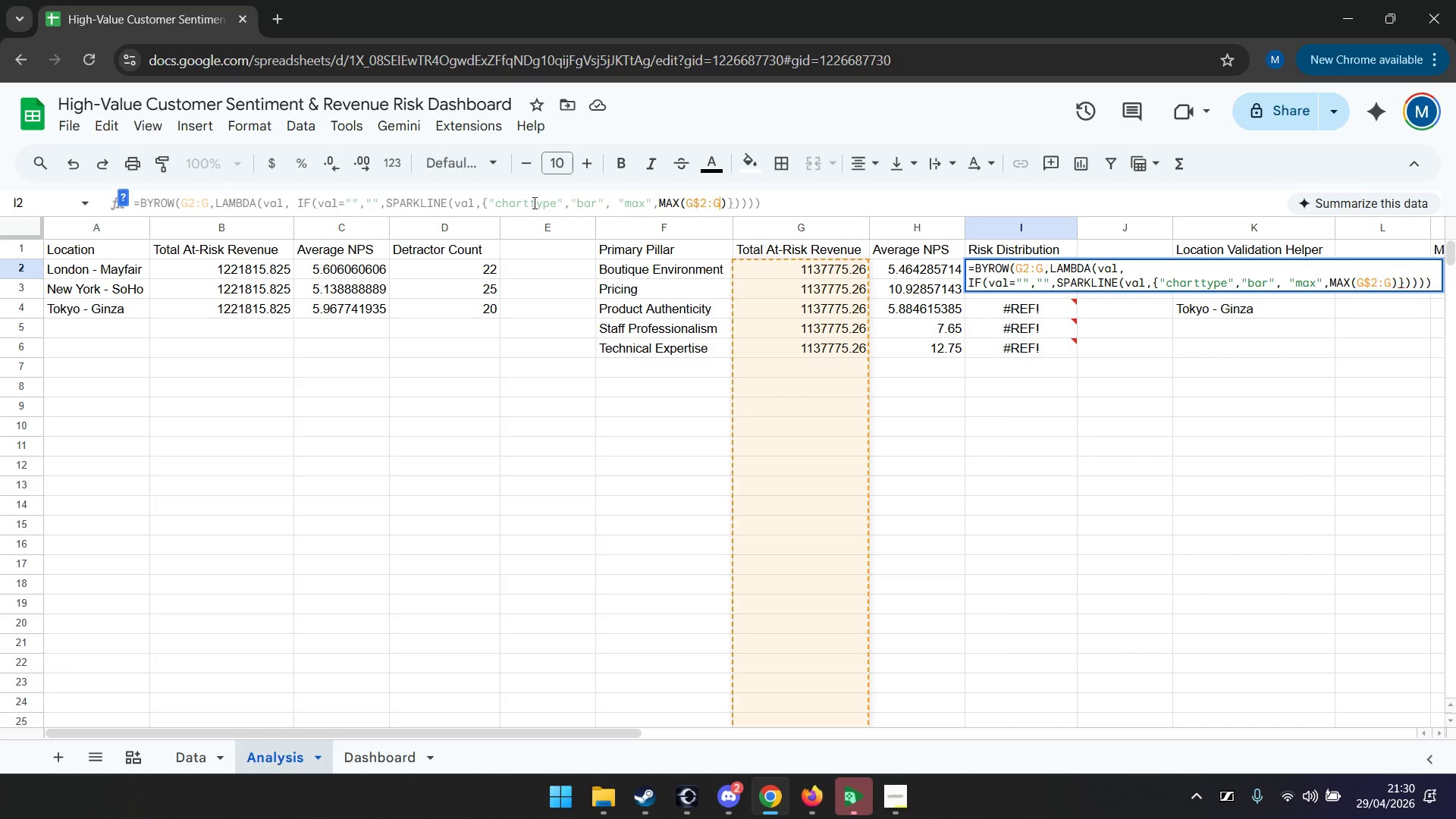 
left_click([153, 202])
 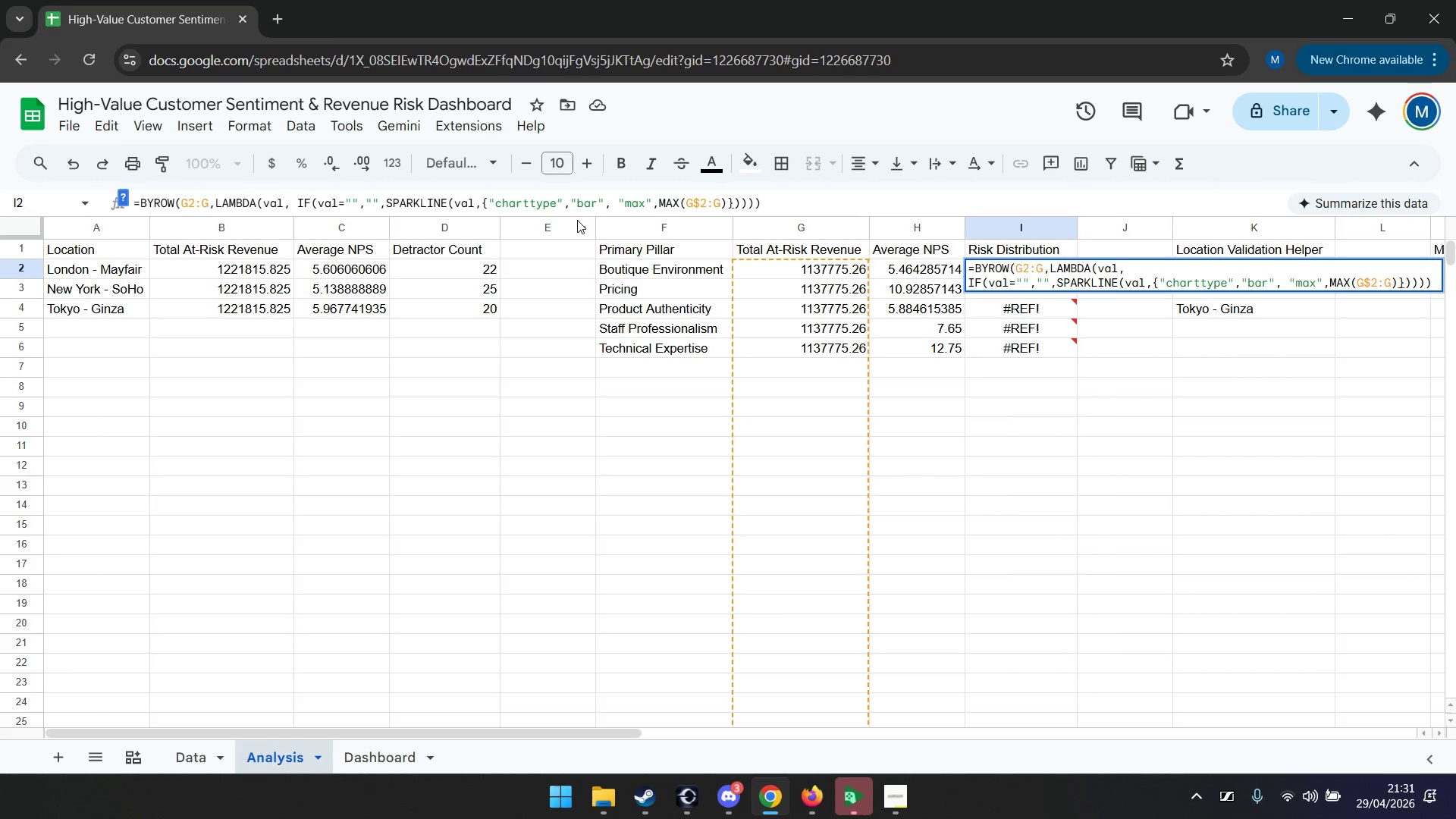 
wait(18.71)
 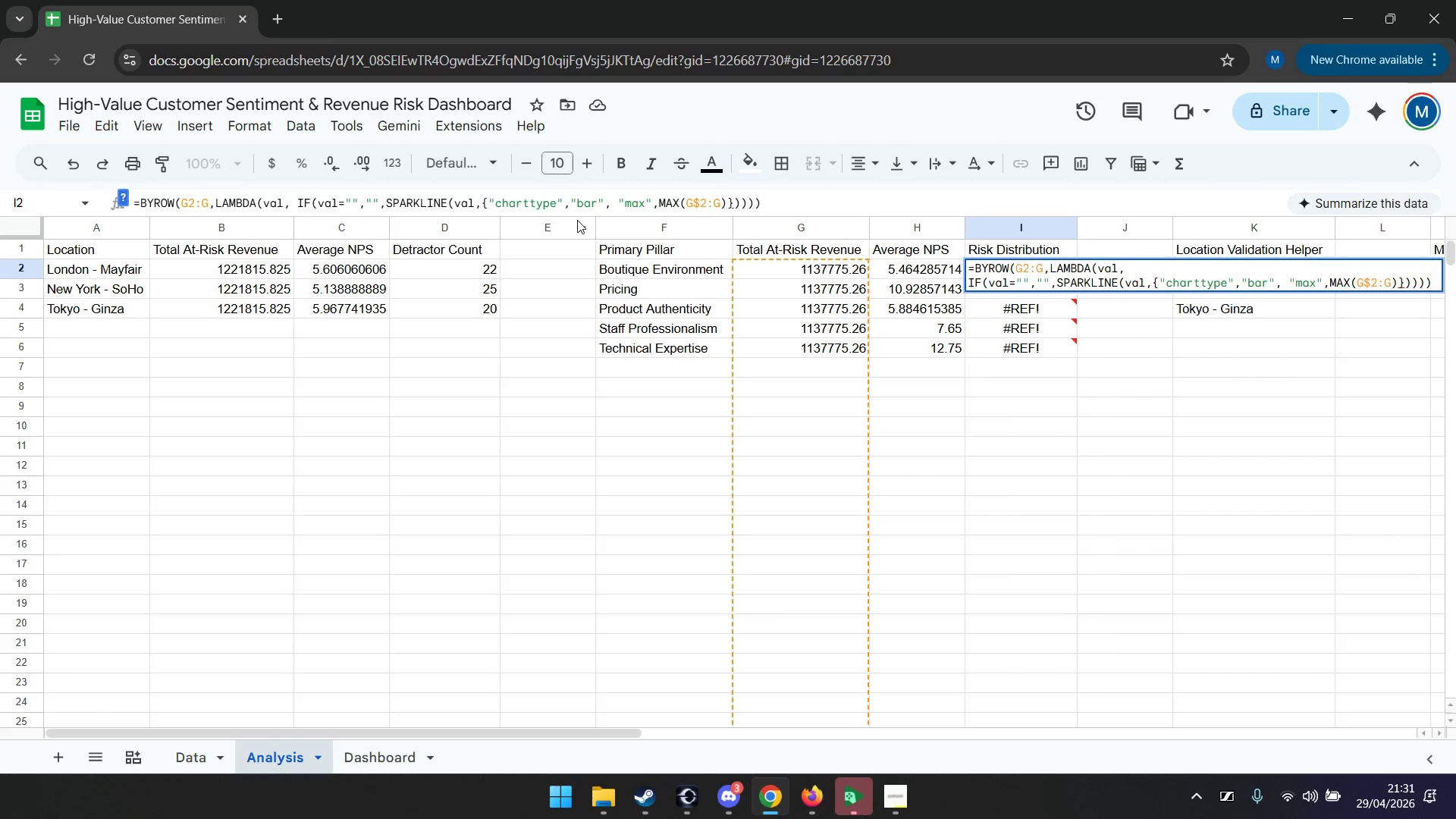 
mouse_move([710, 207])
 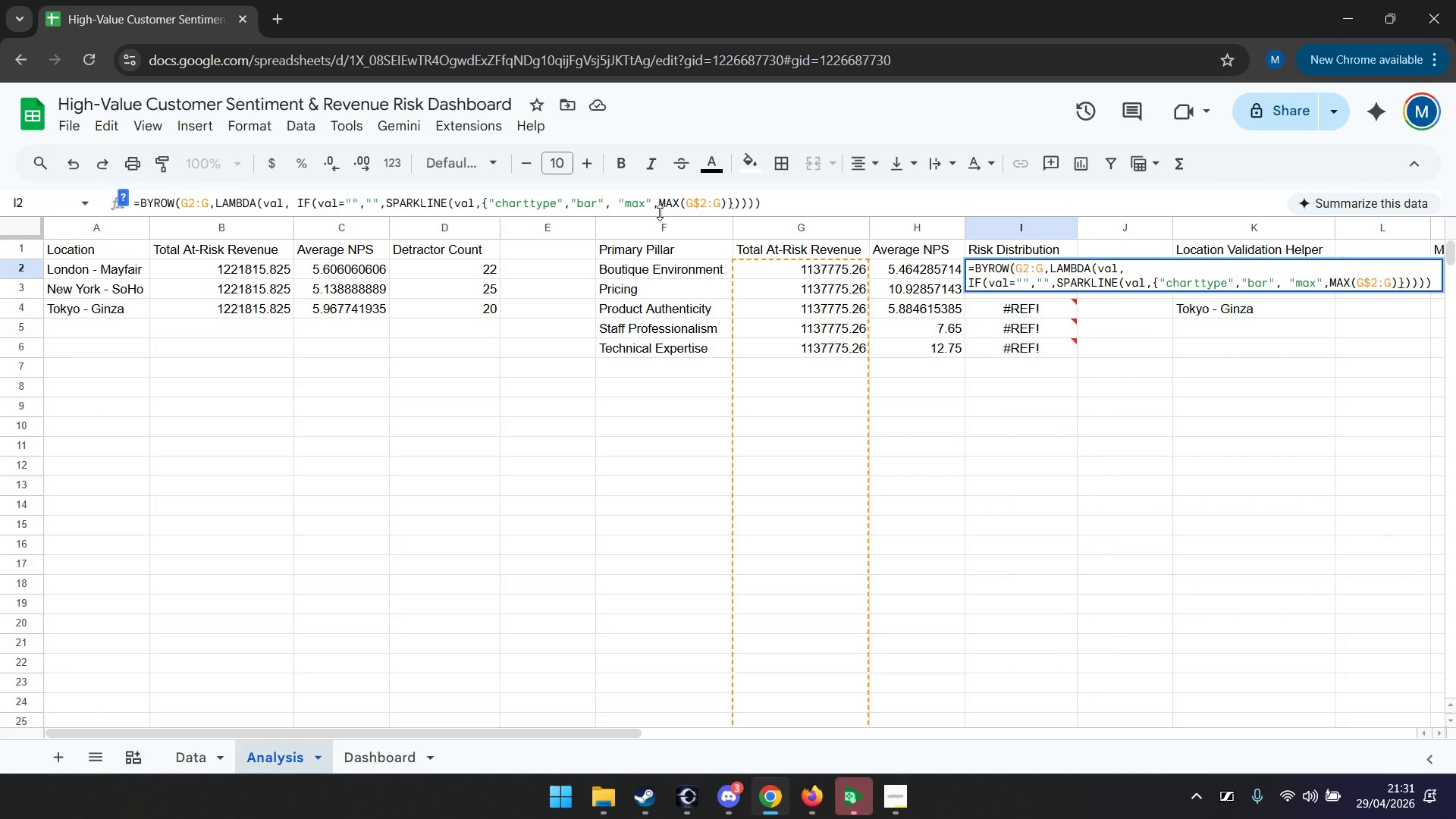 
left_click([657, 207])
 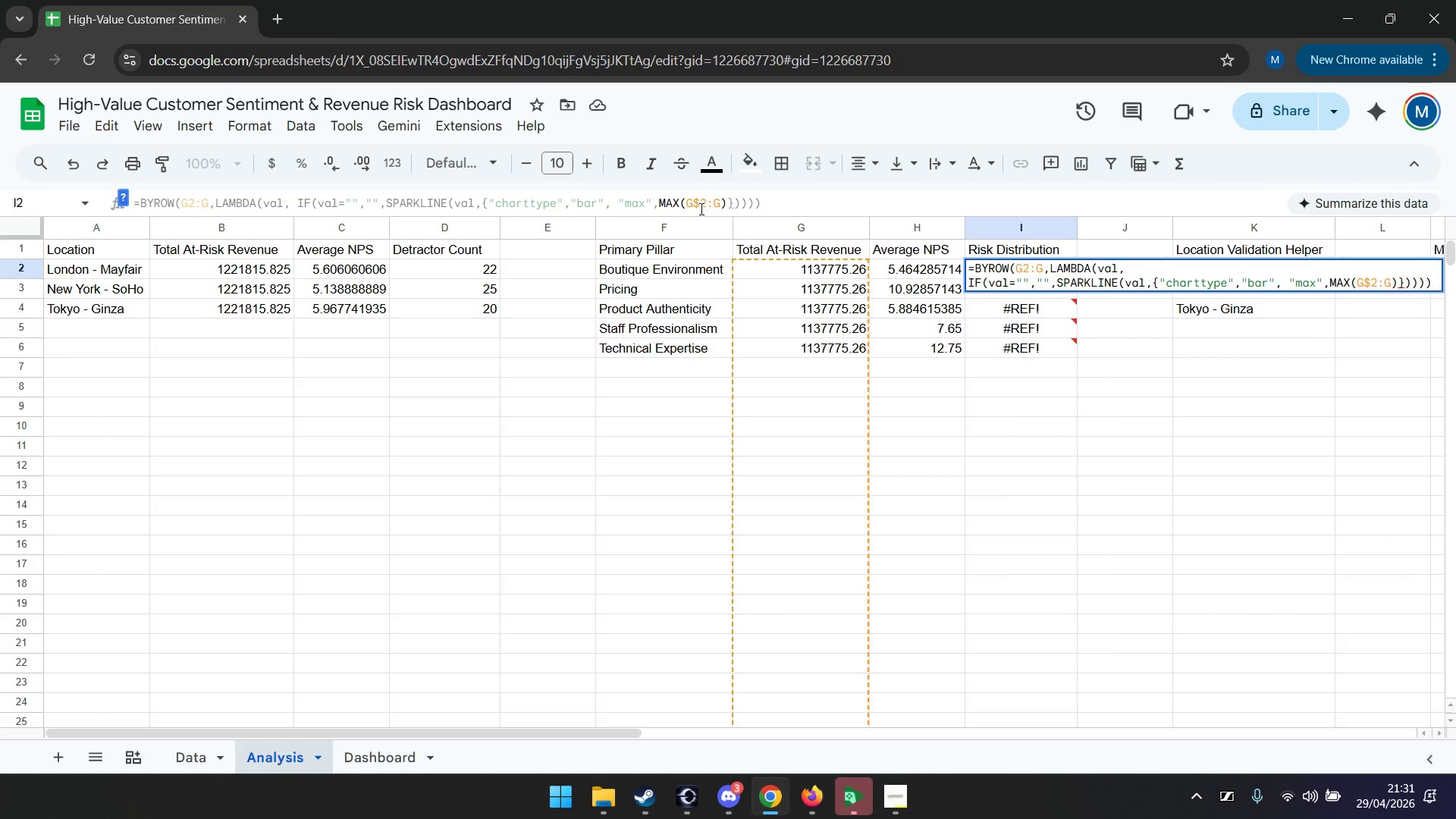 
key(Backspace)
 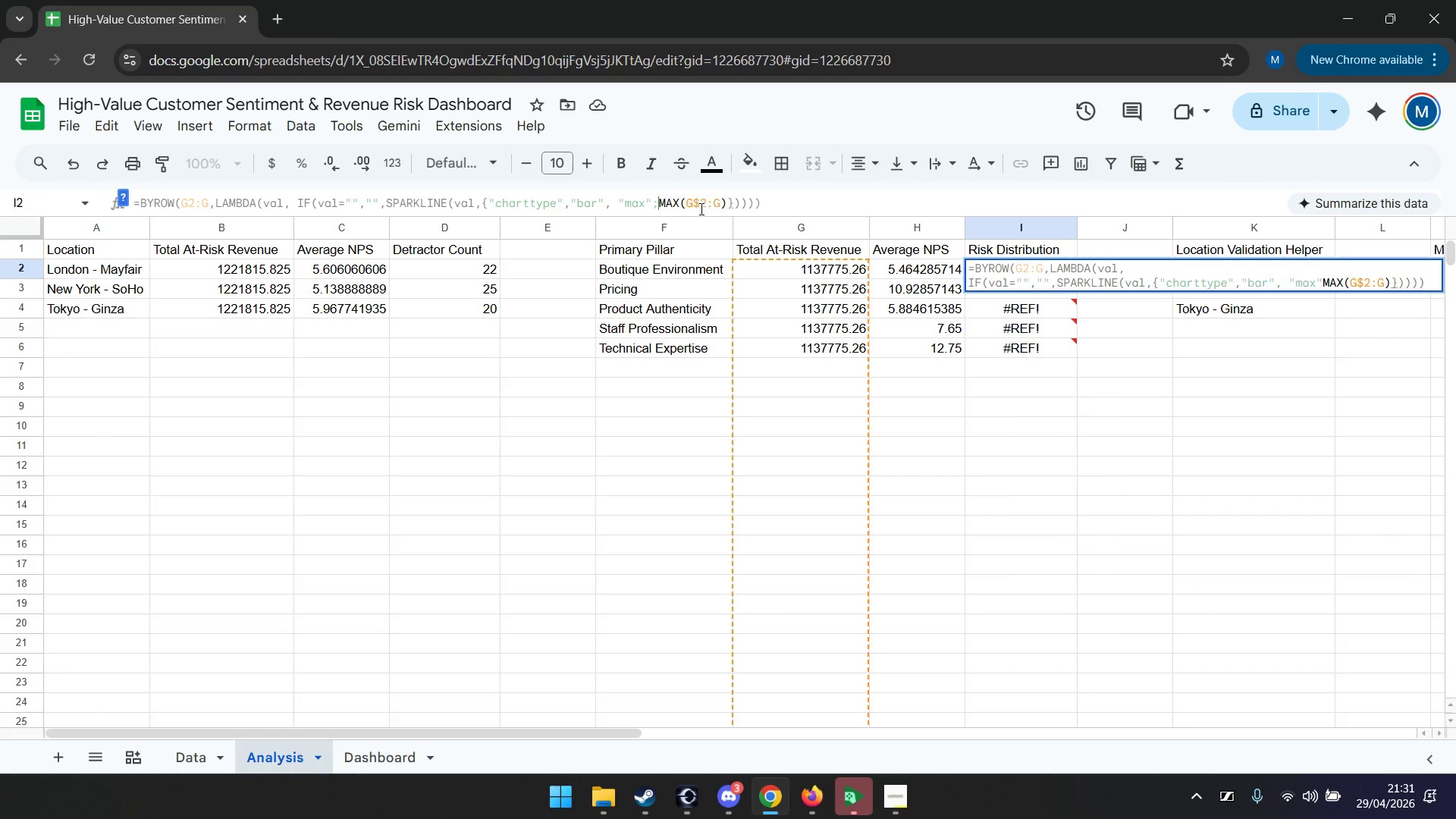 
key(Semicolon)
 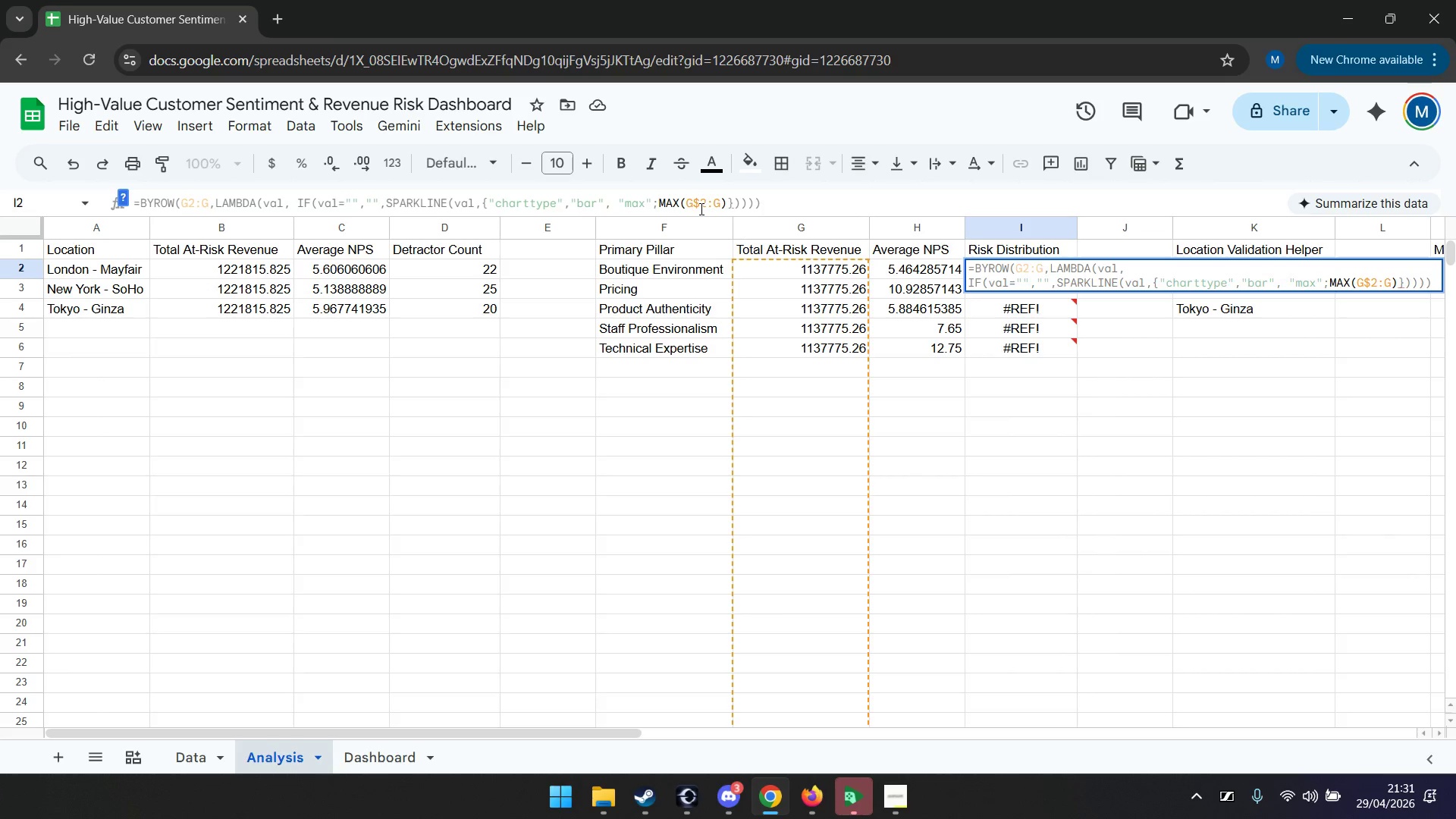 
key(Enter)
 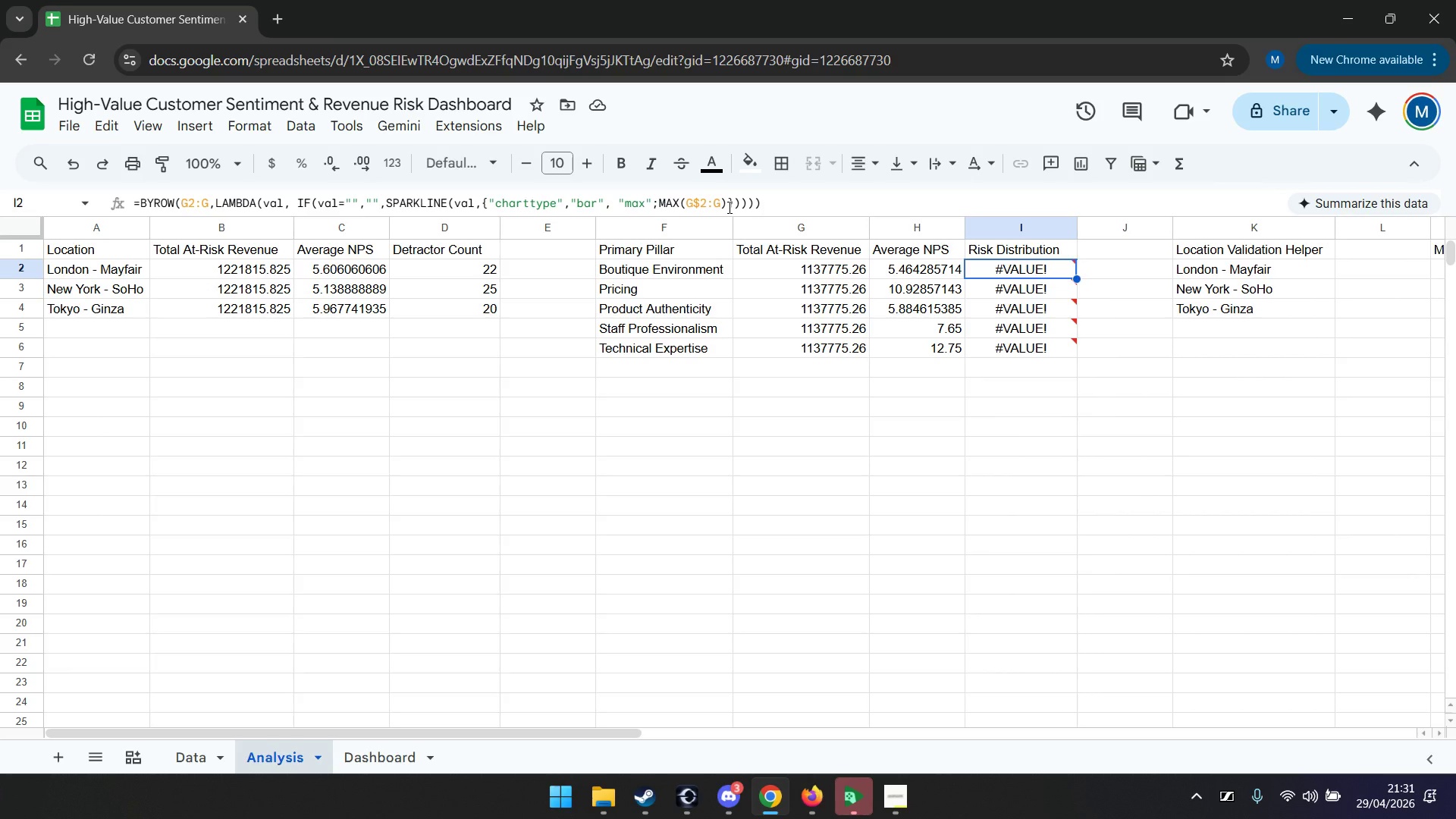 
wait(16.33)
 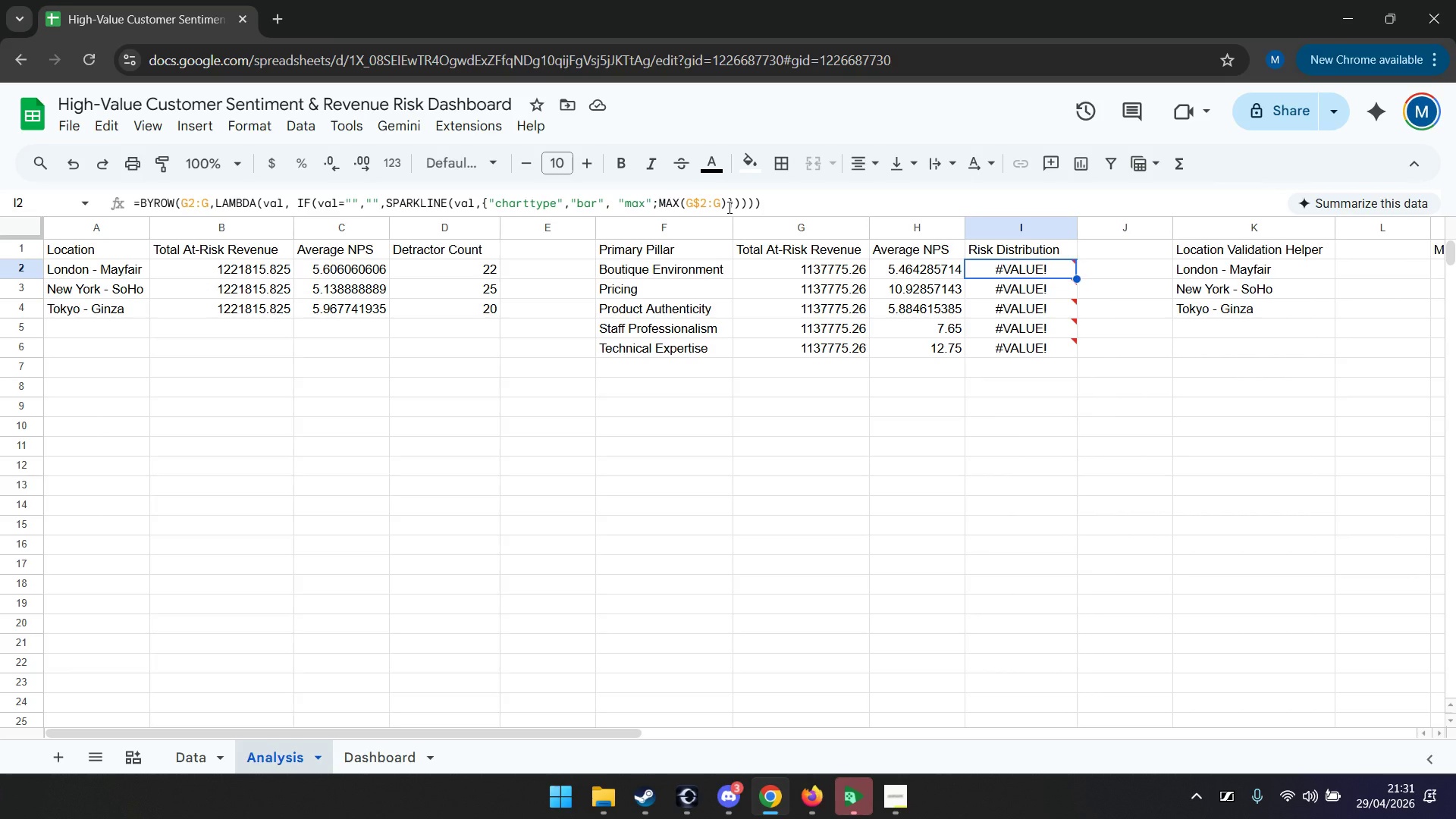 
left_click([664, 206])
 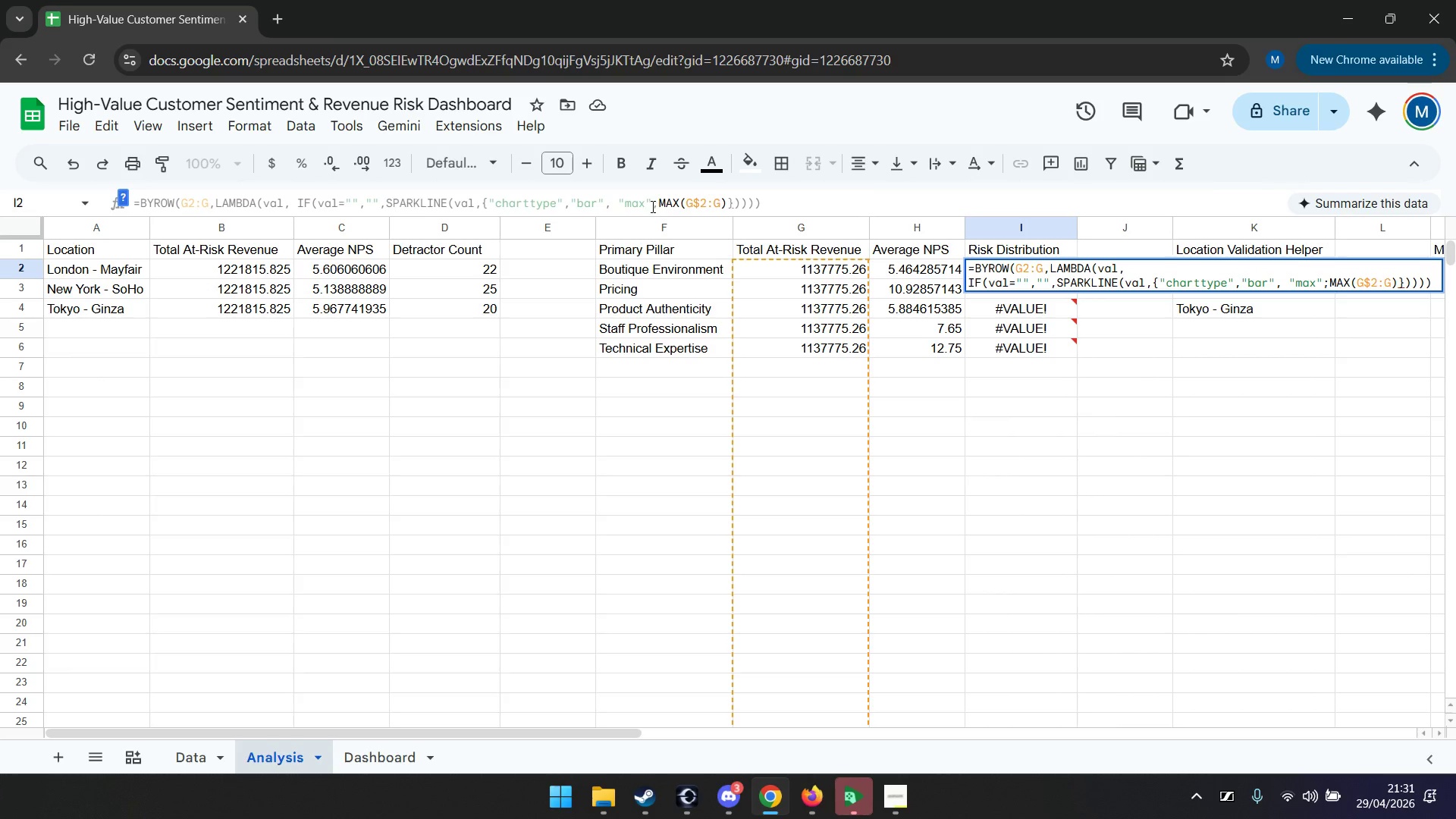 
left_click([655, 206])
 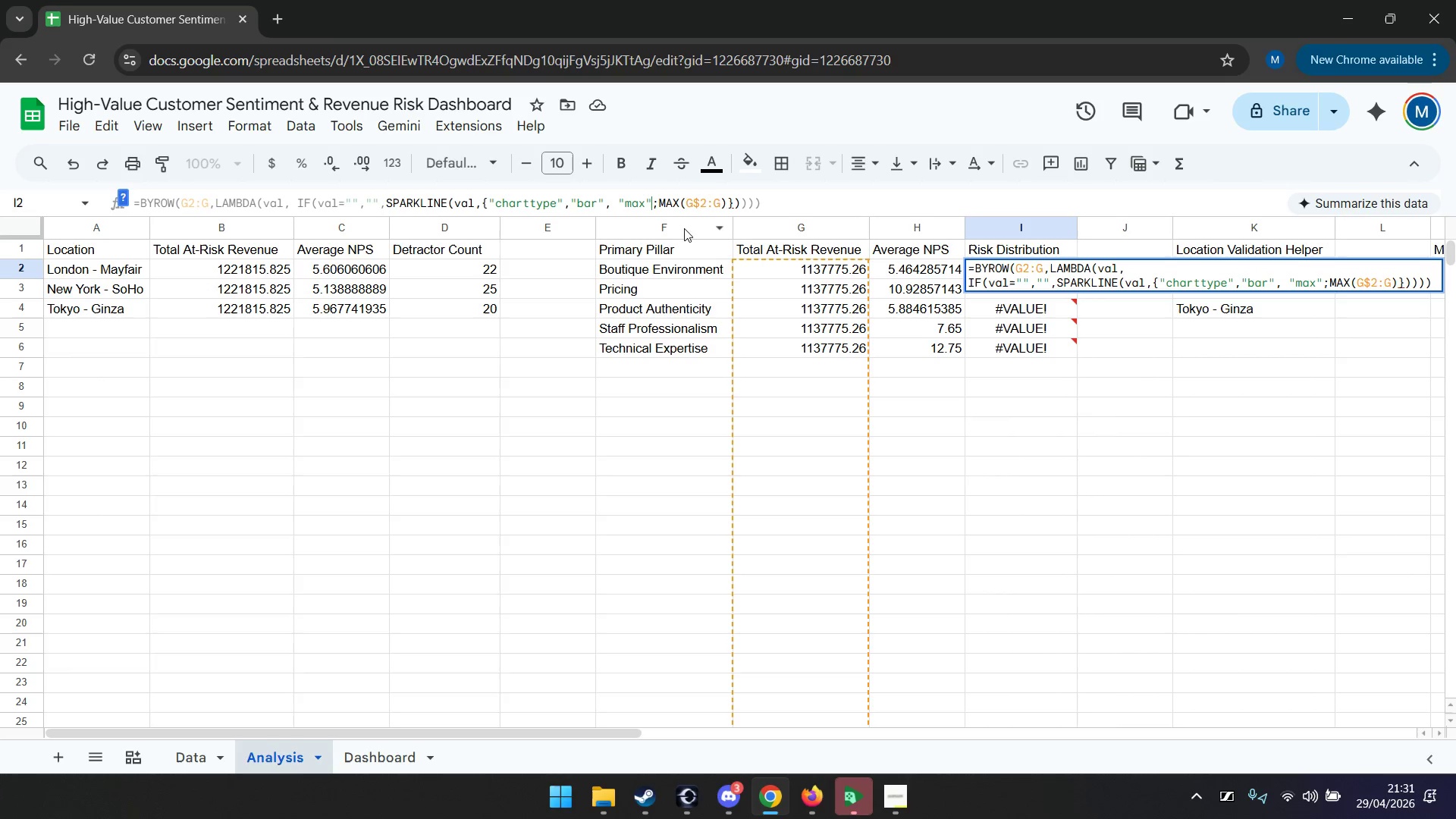 
key(Delete)
 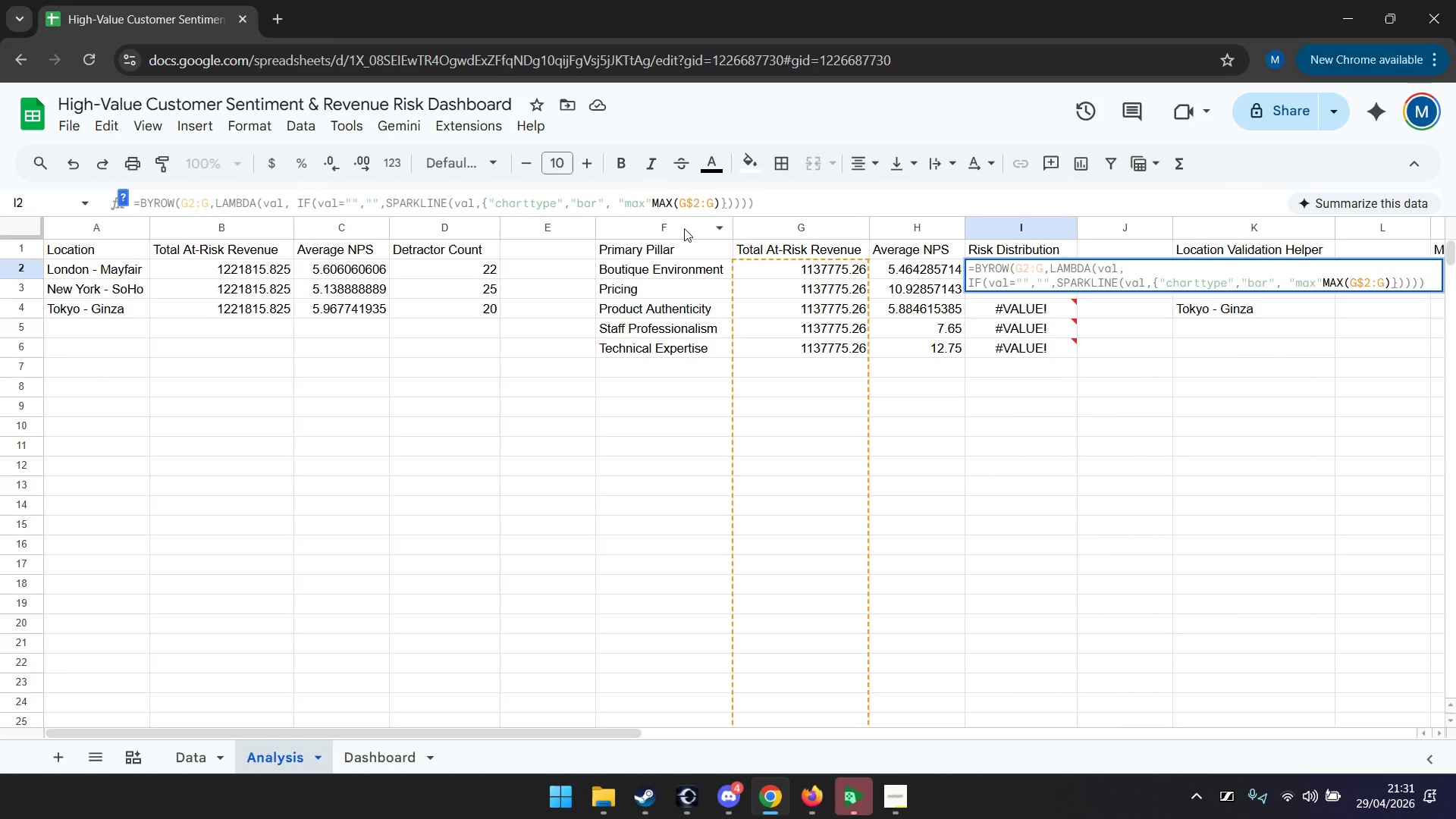 
key(Comma)
 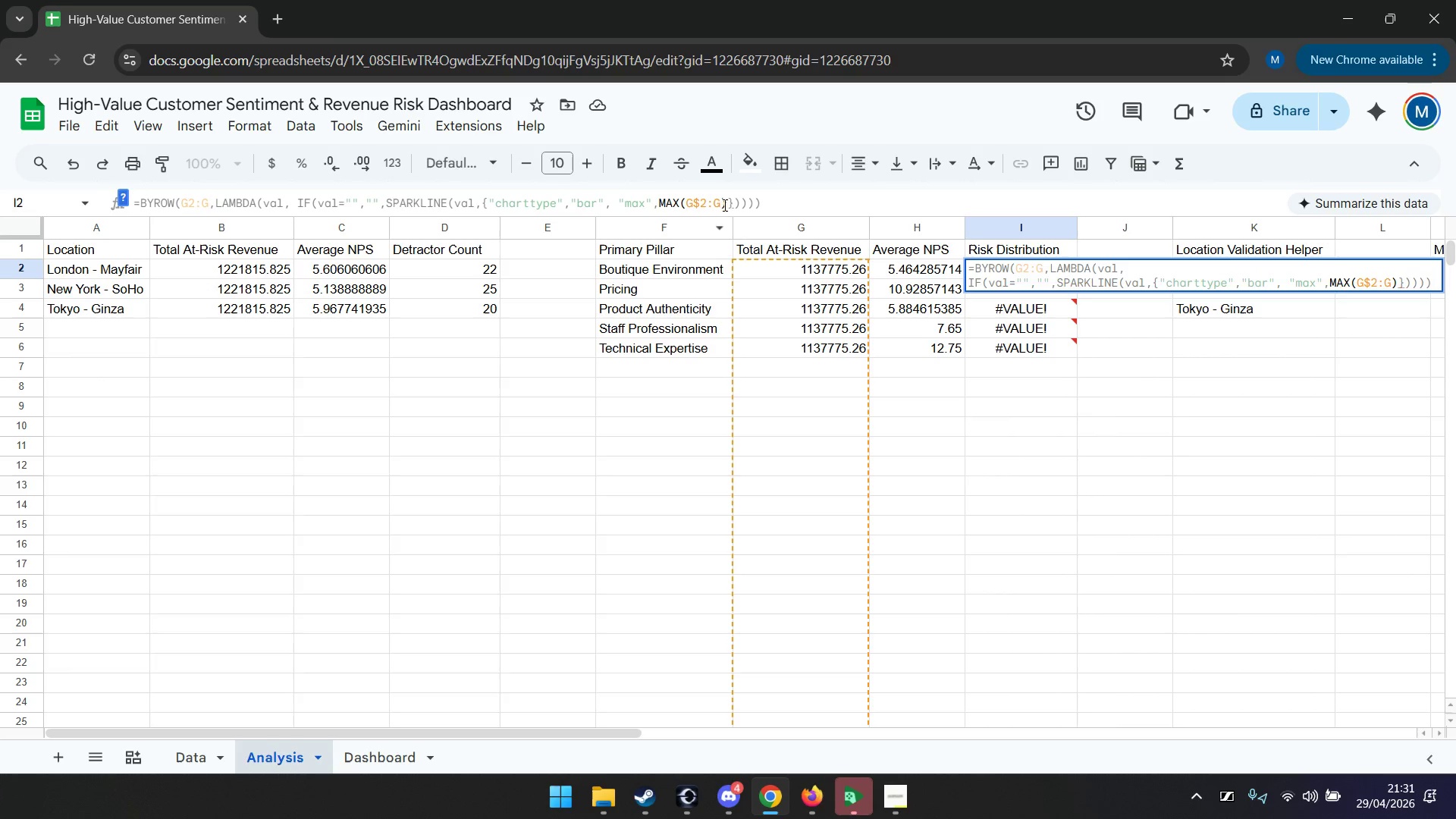 
left_click([759, 199])
 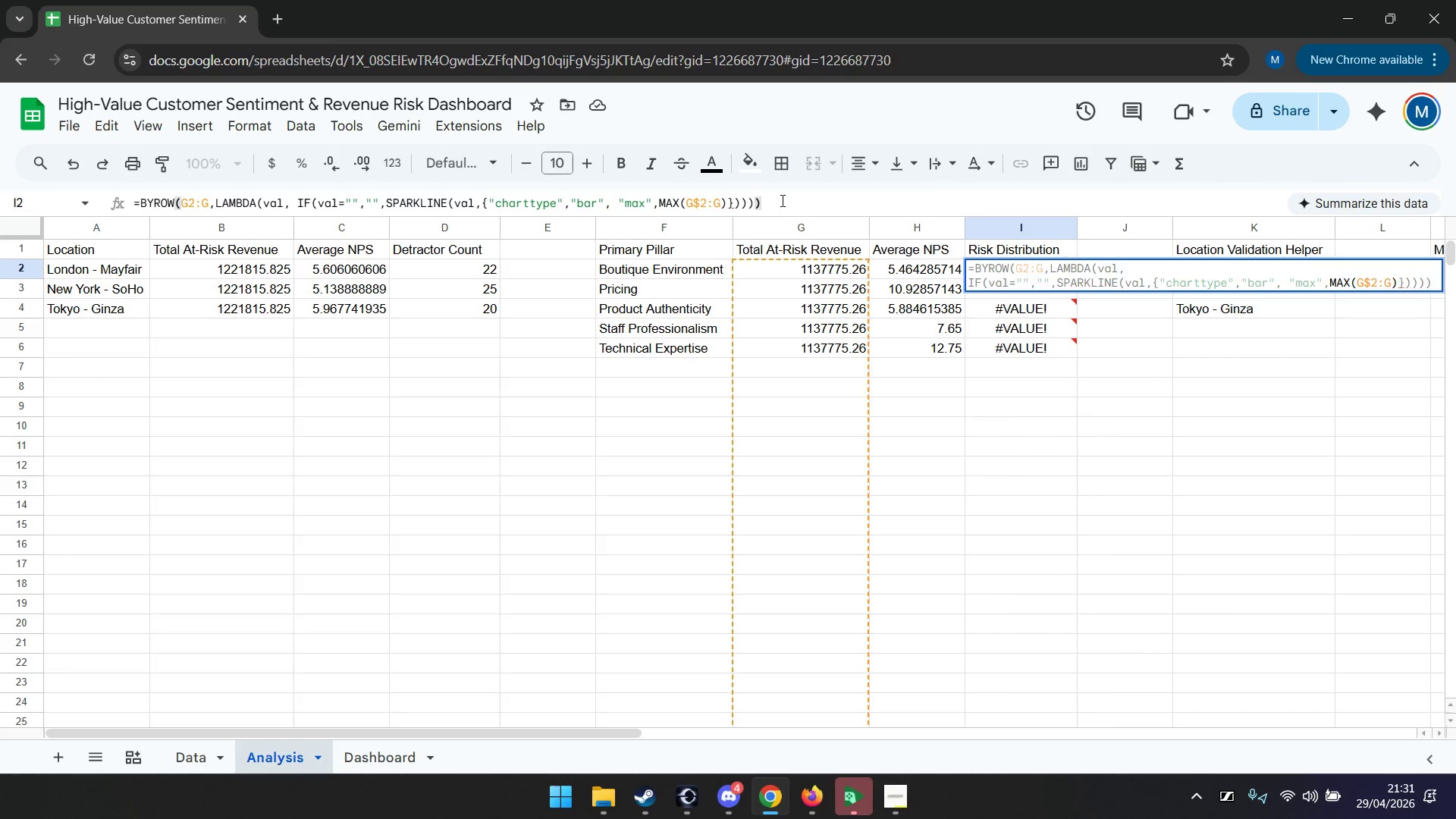 
left_click([731, 201])
 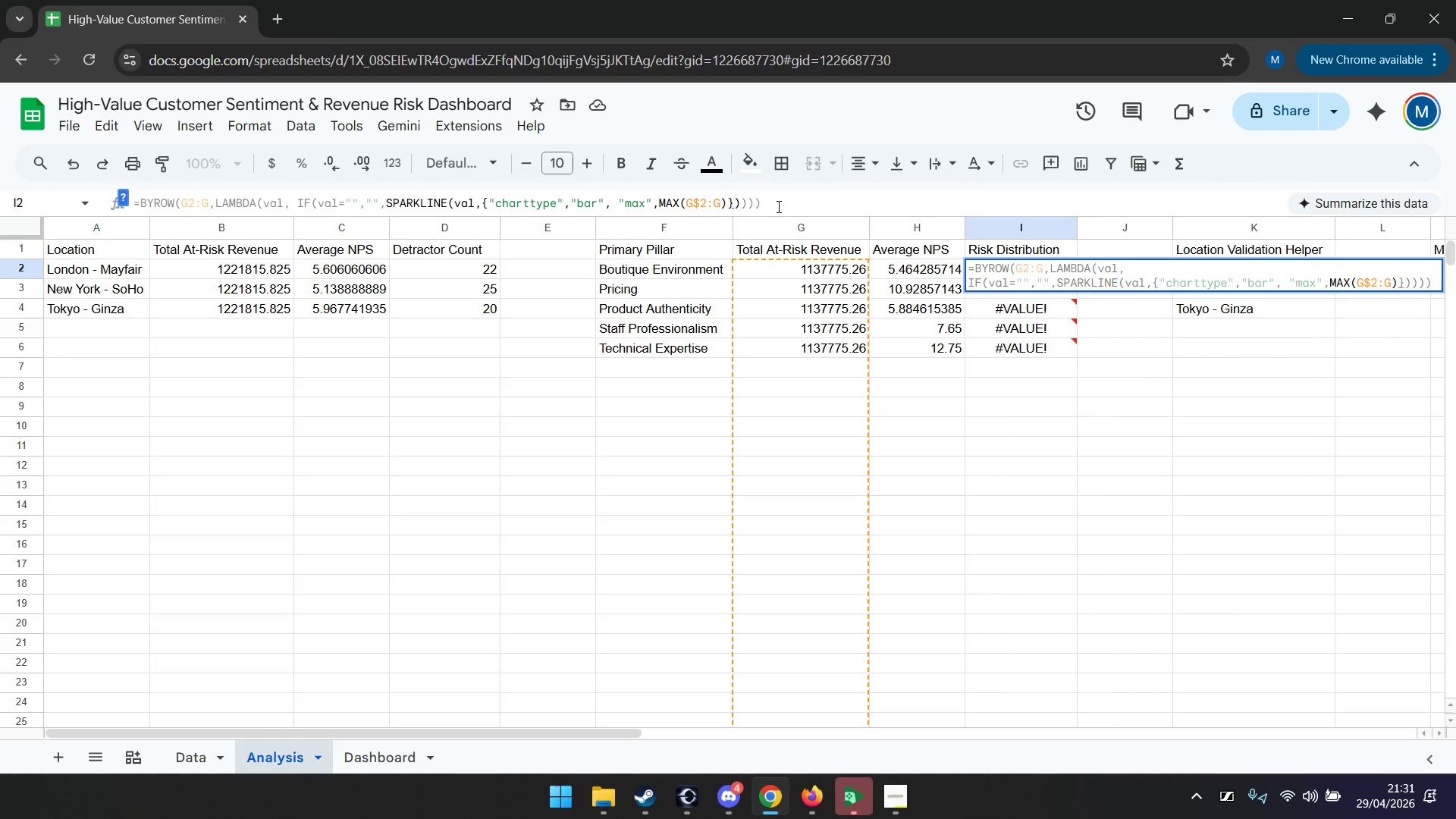 
left_click([777, 206])
 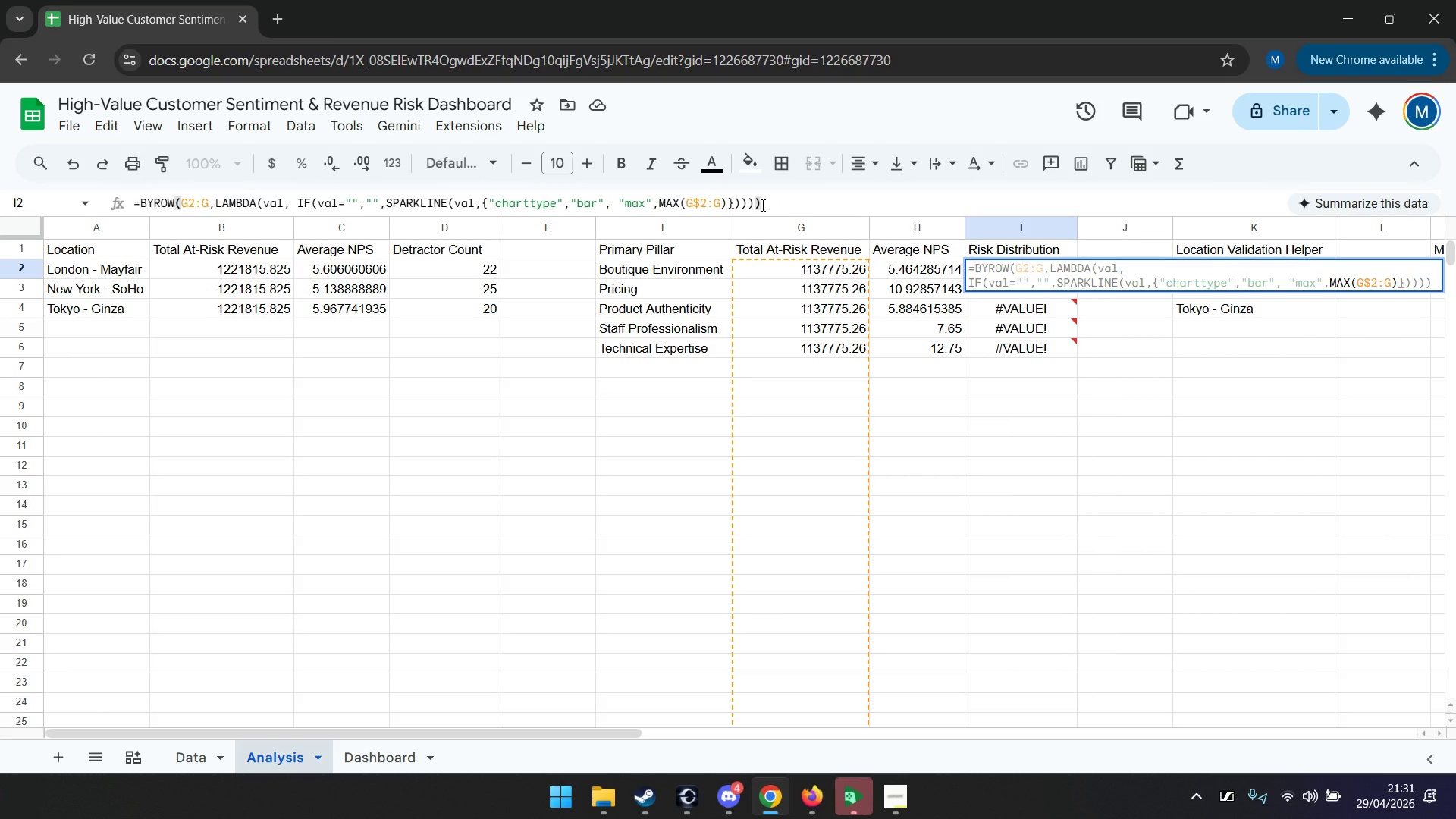 
key(ArrowLeft)
 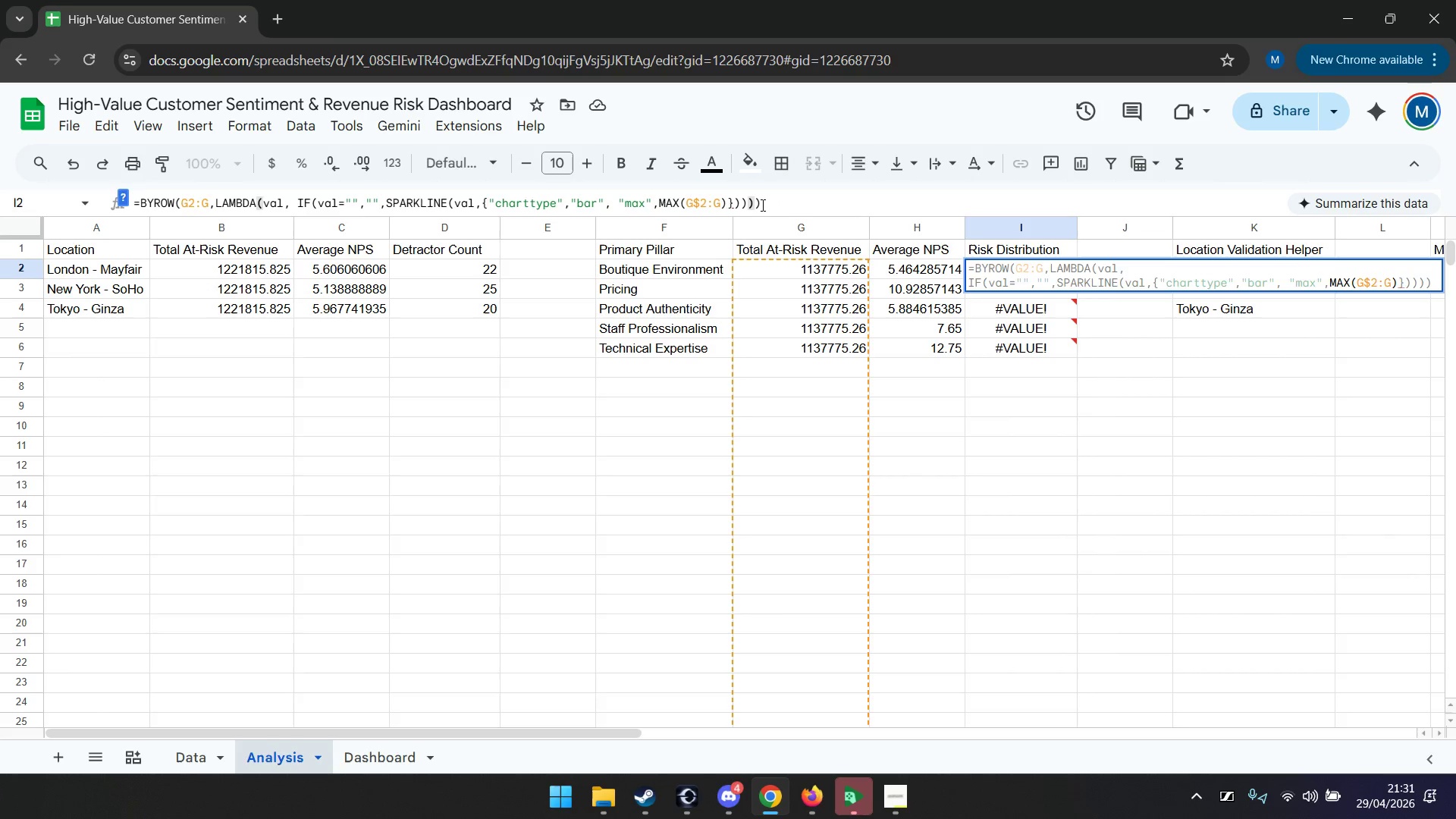 
key(ArrowLeft)
 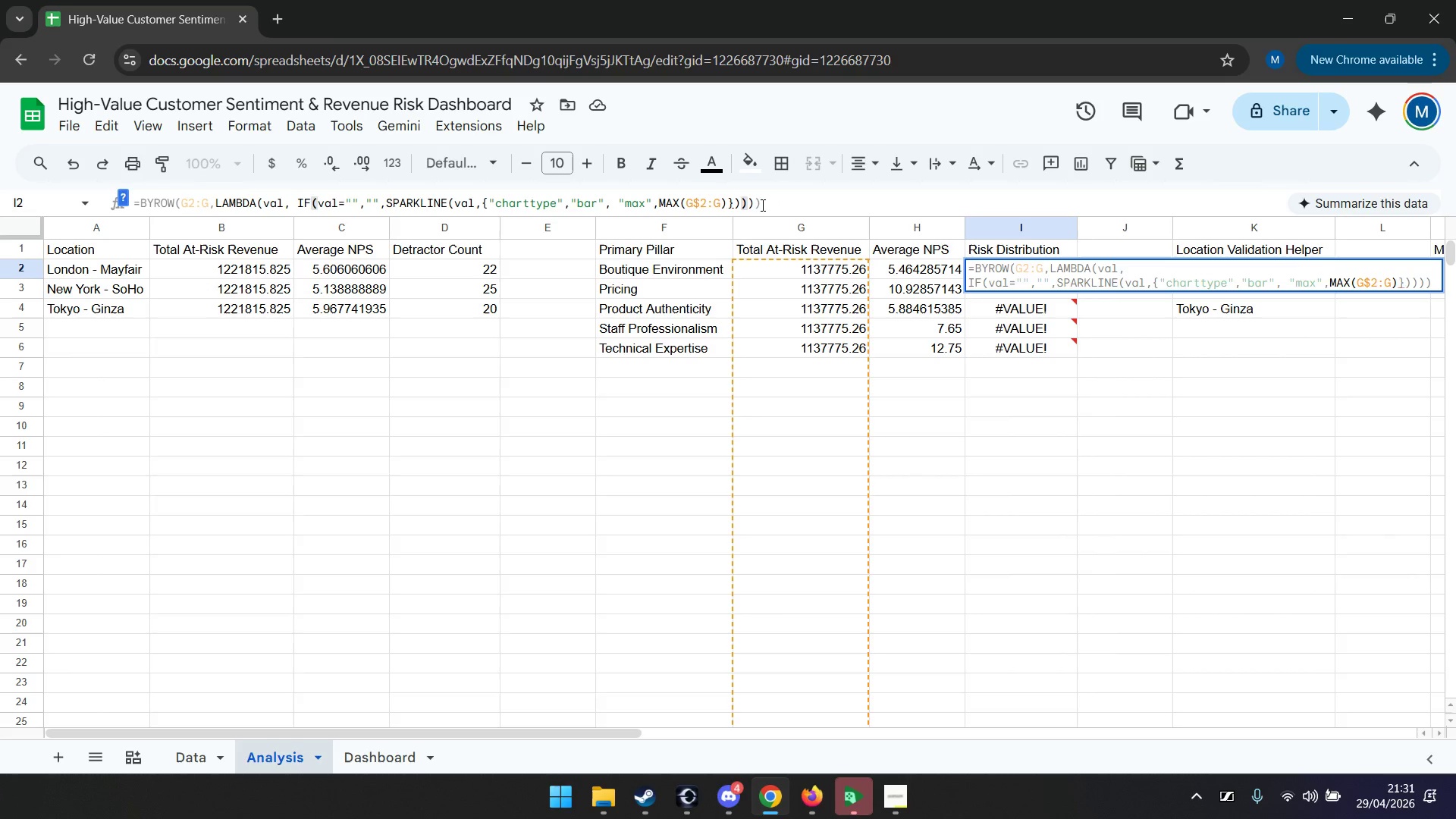 
key(ArrowLeft)
 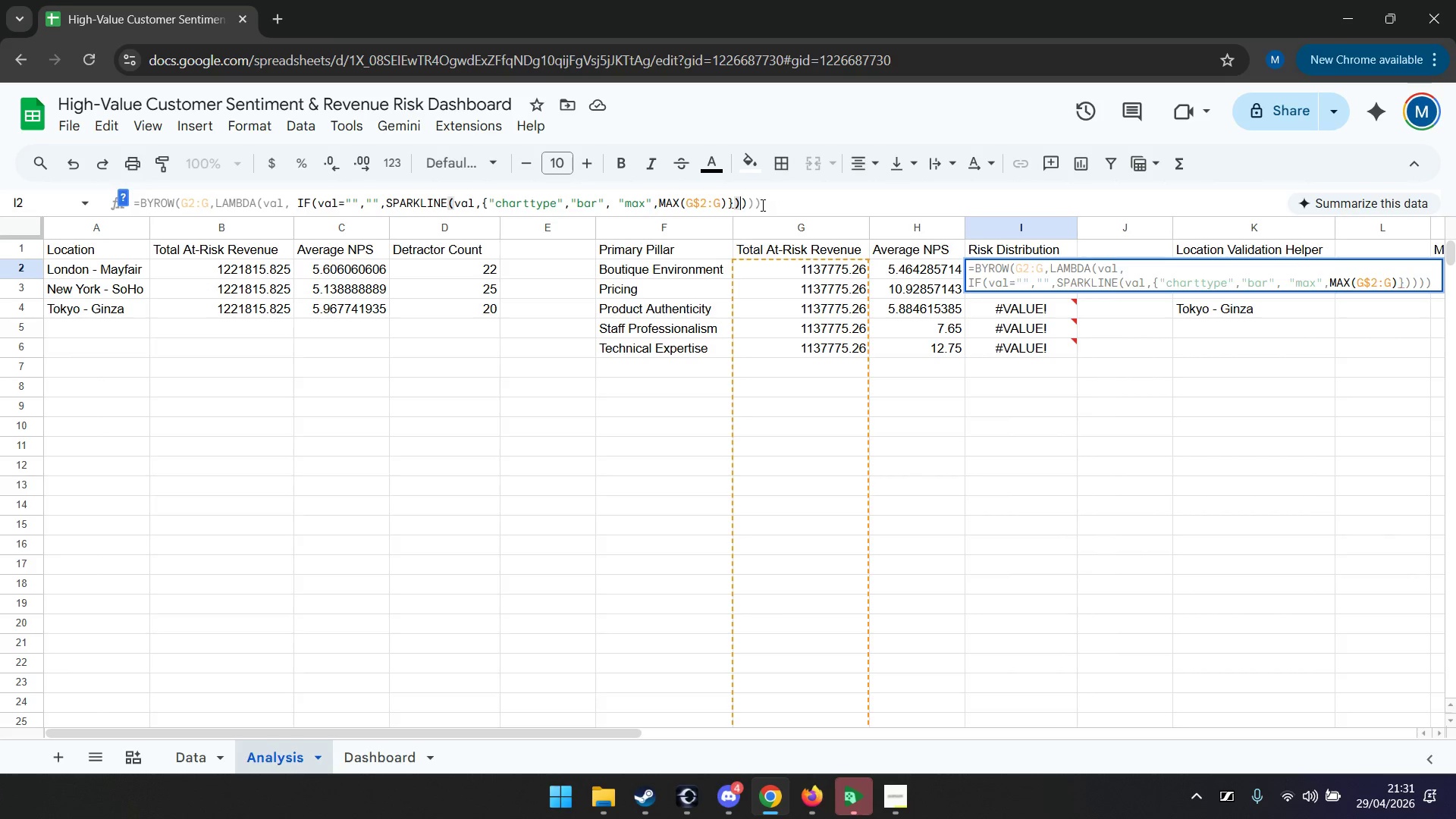 
key(ArrowLeft)
 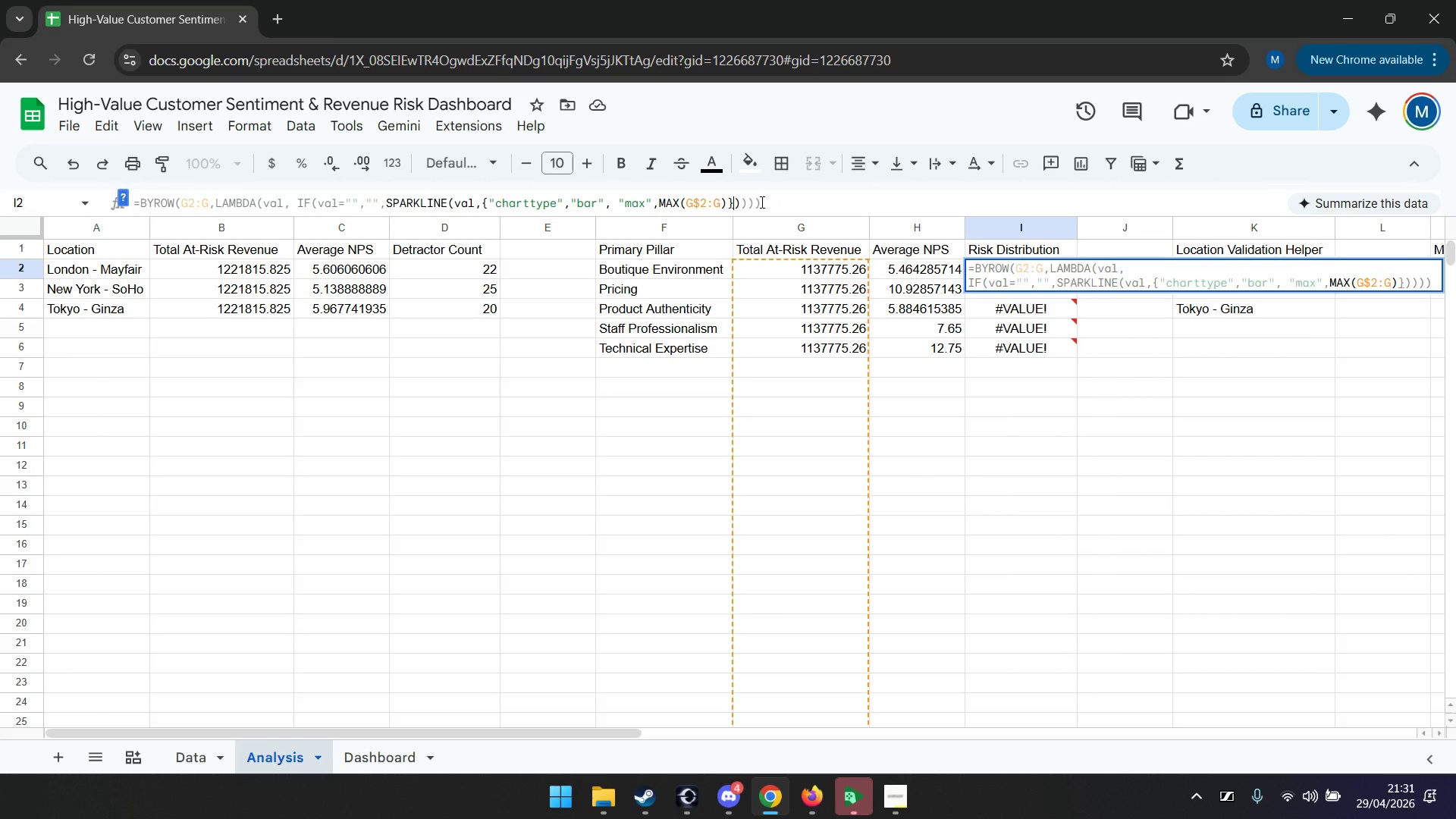 
key(ArrowLeft)
 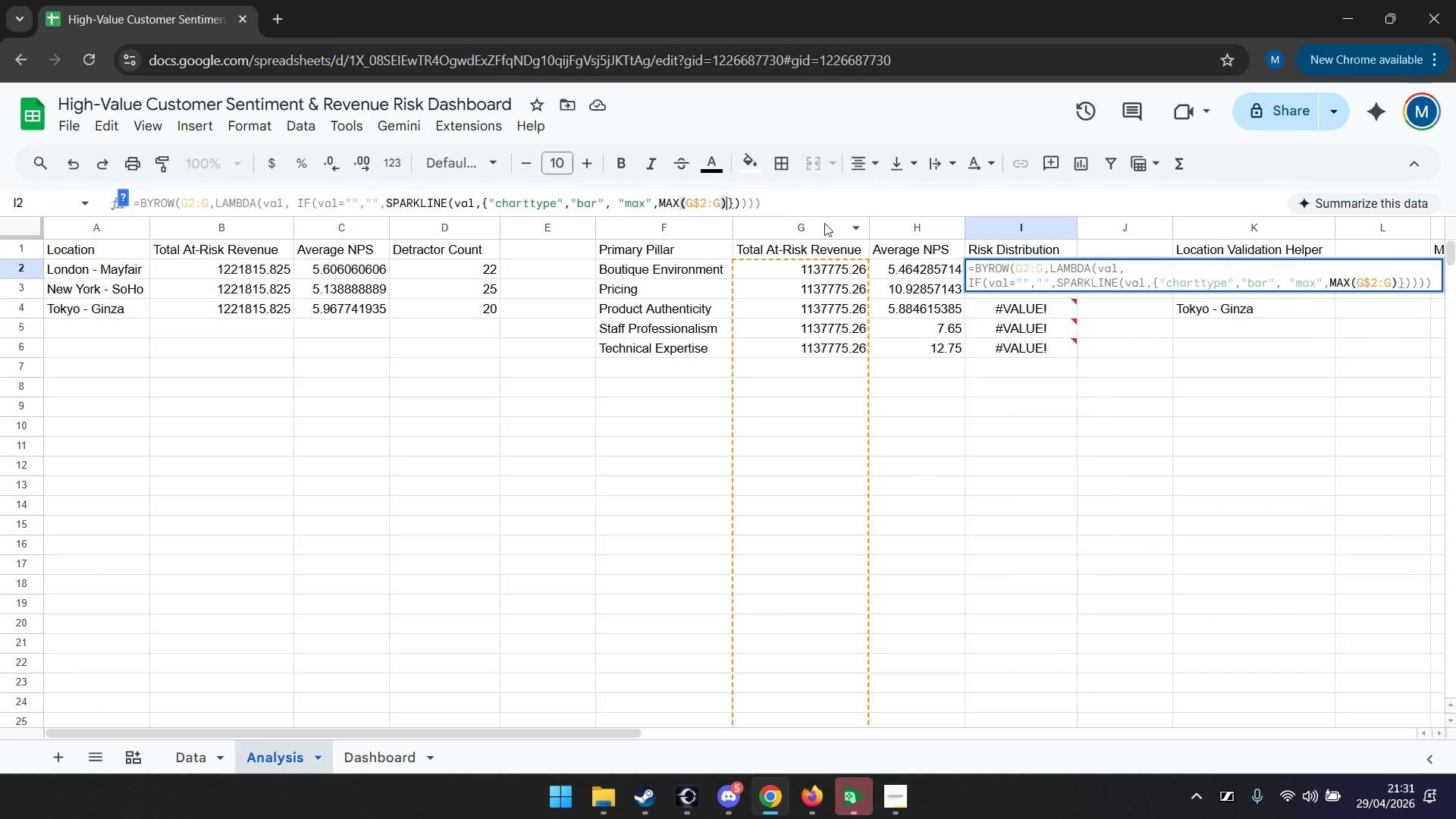 
left_click([995, 302])
 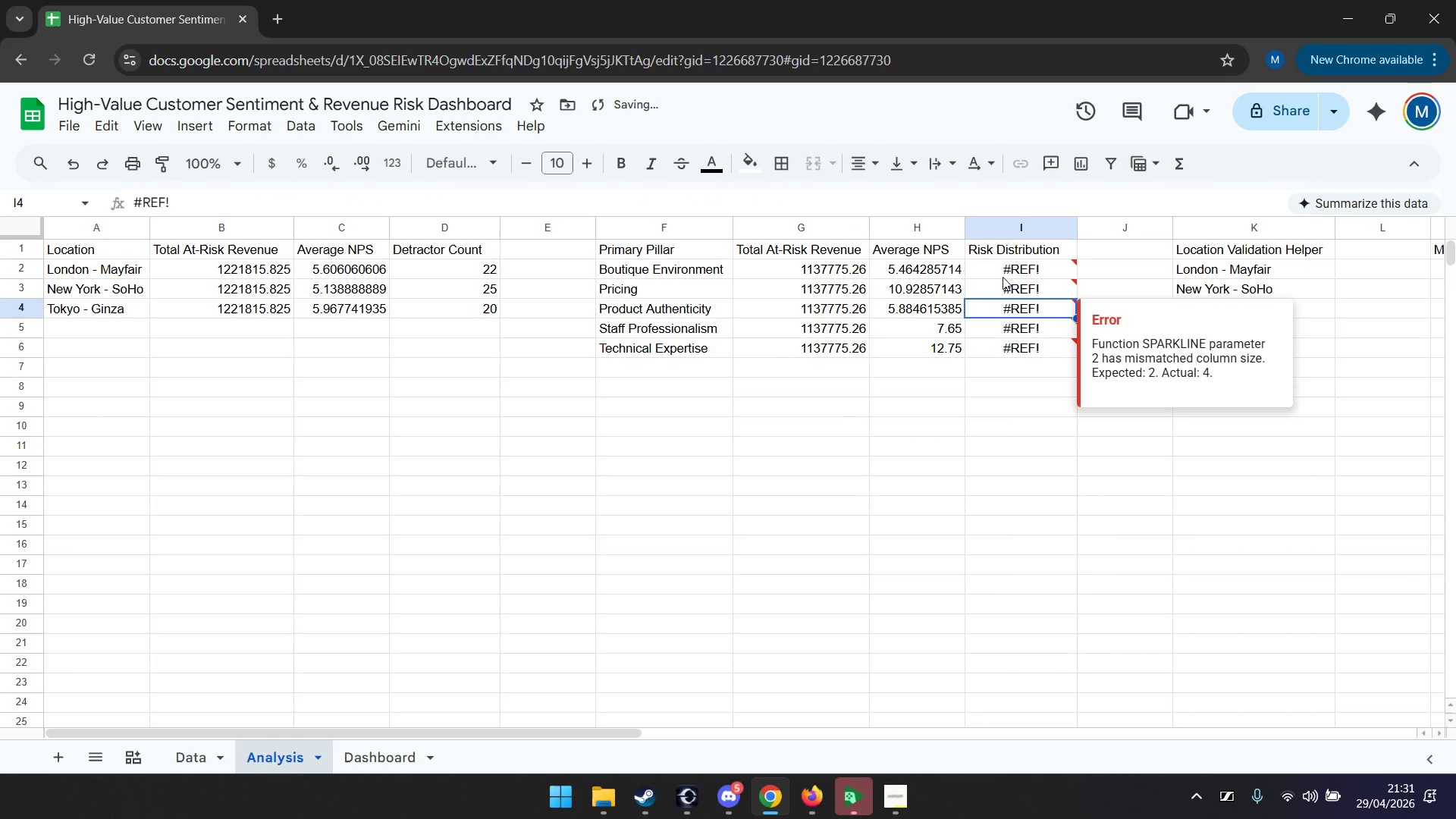 
left_click([1008, 269])
 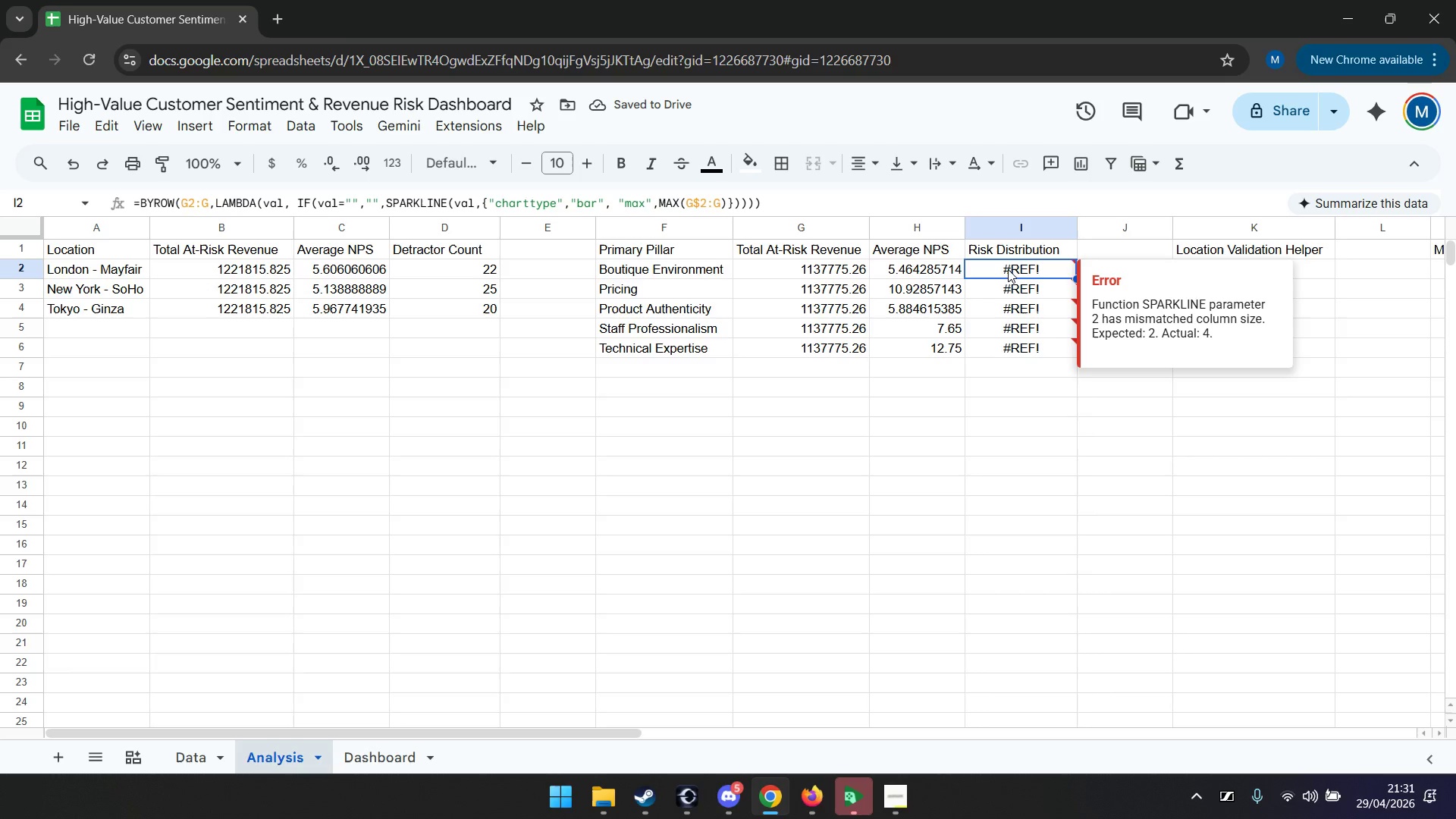 
wait(5.31)
 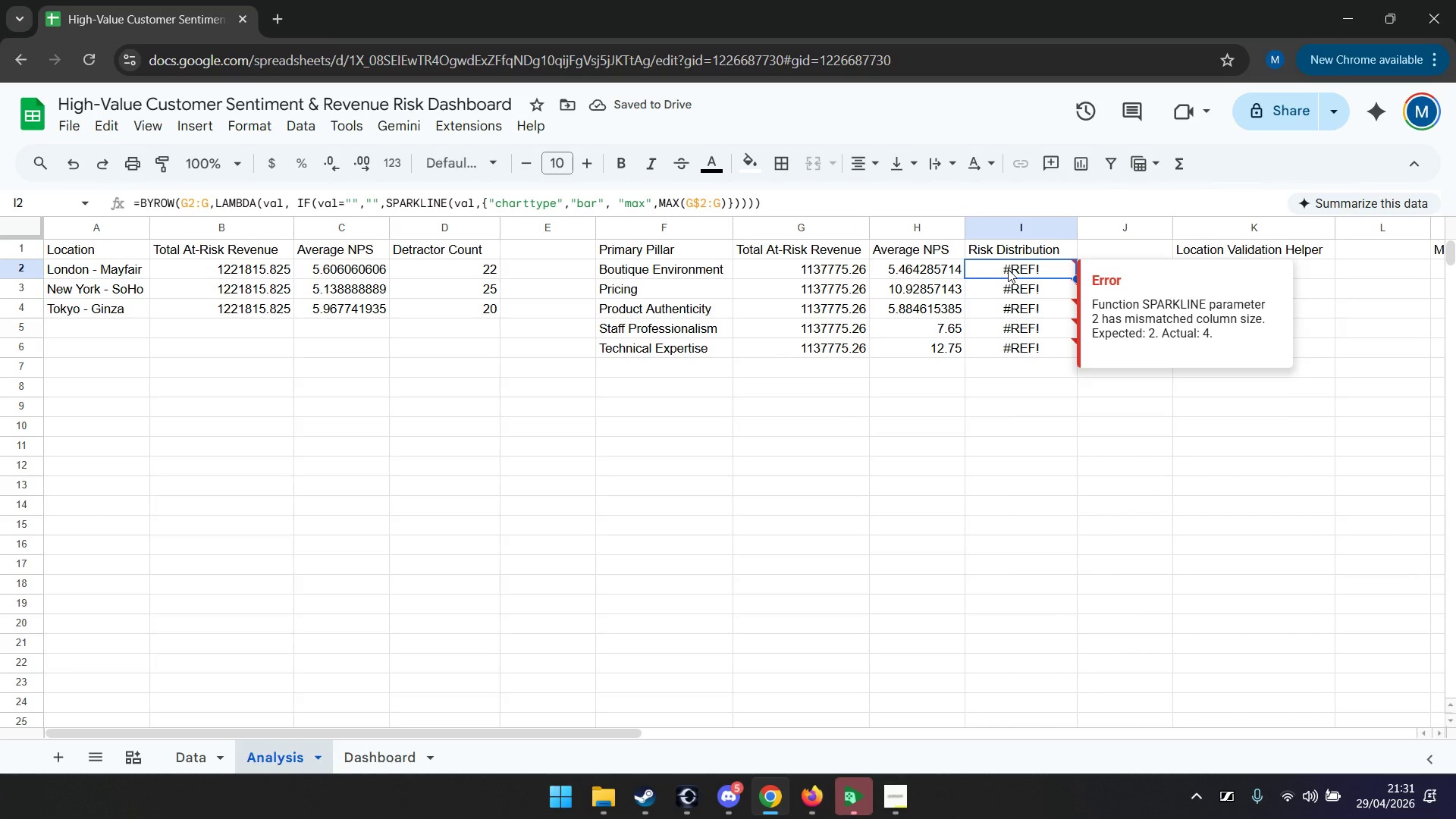 
left_click([778, 201])
 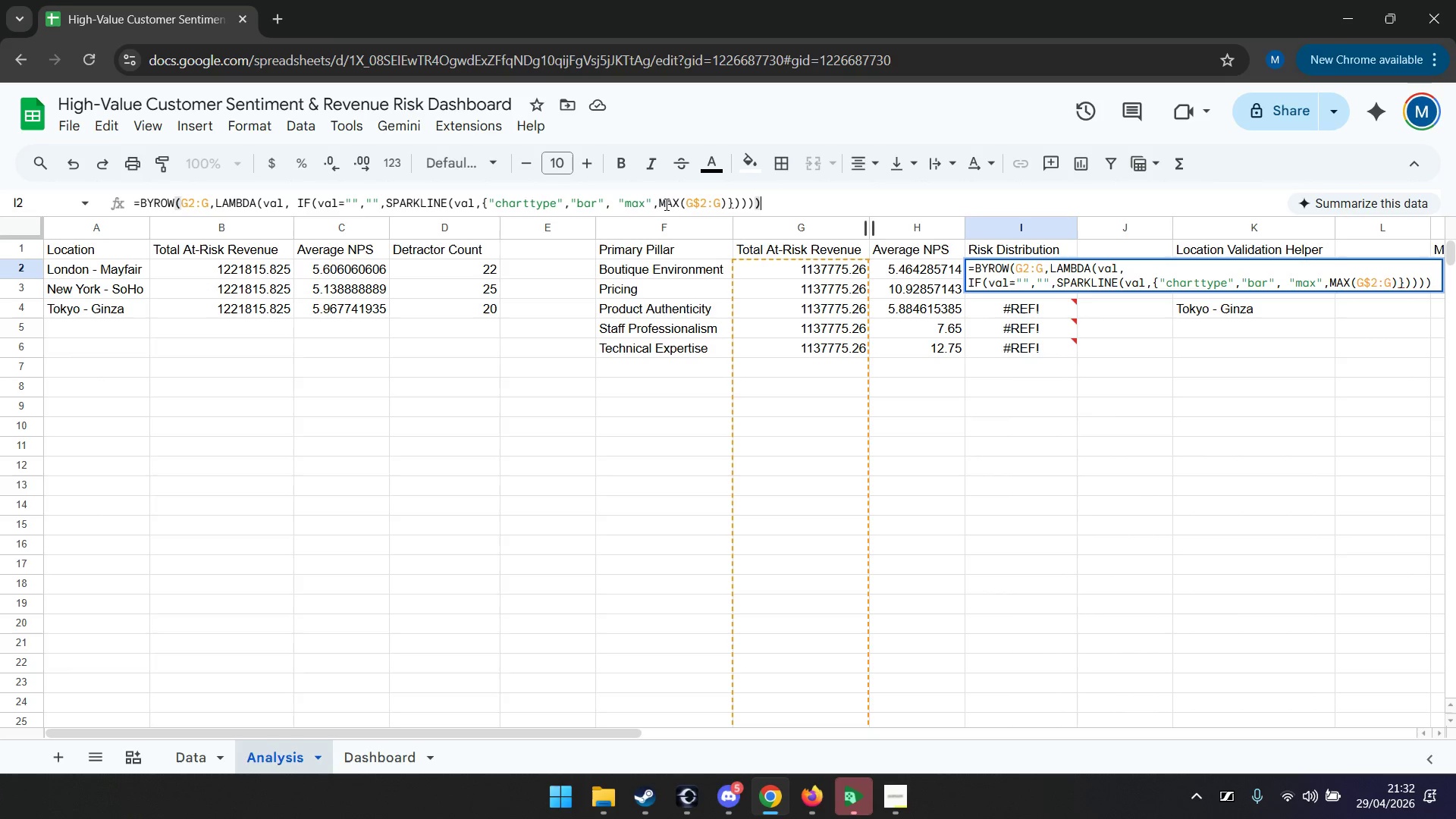 
wait(6.23)
 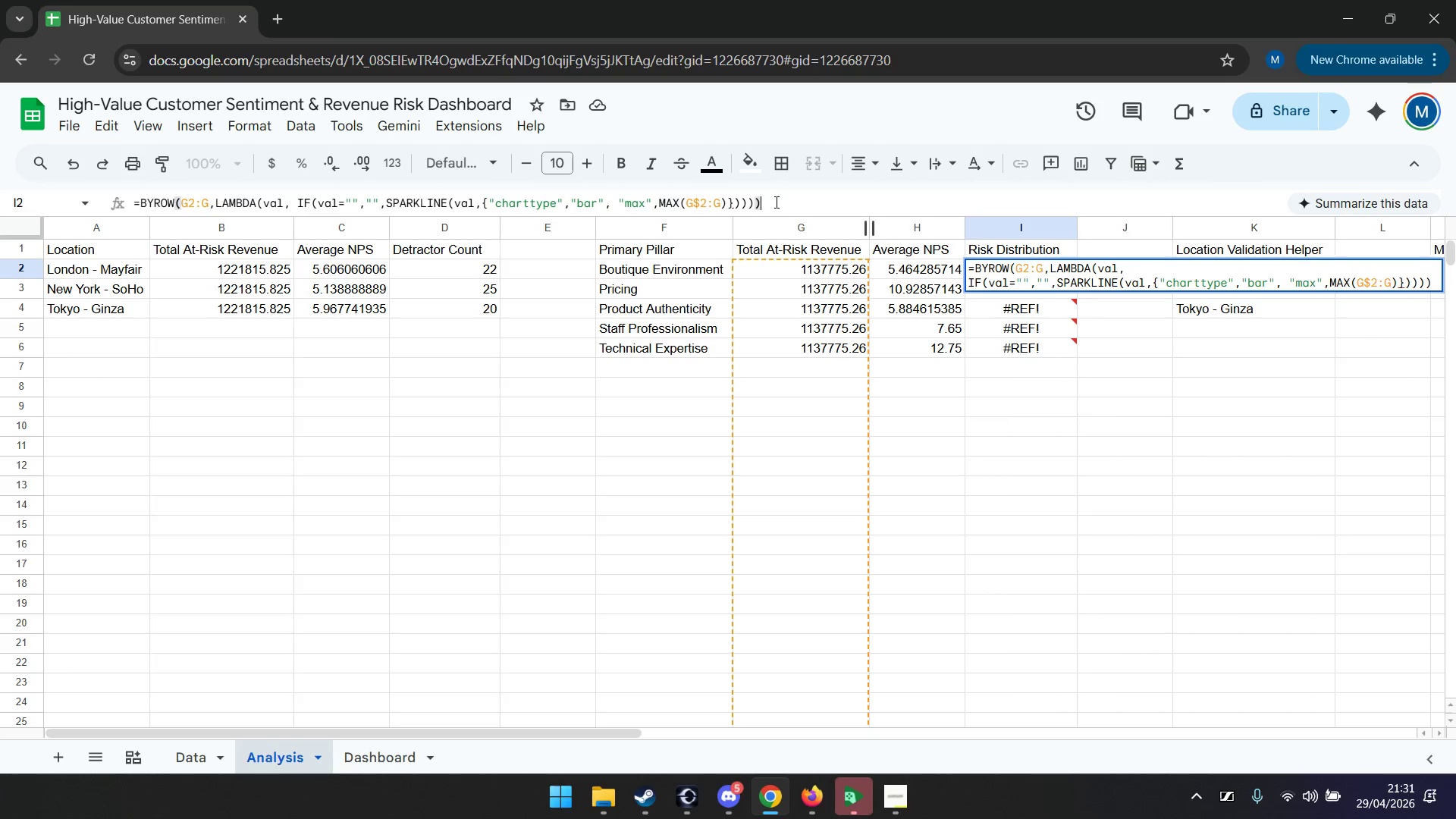 
left_click([884, 803])